 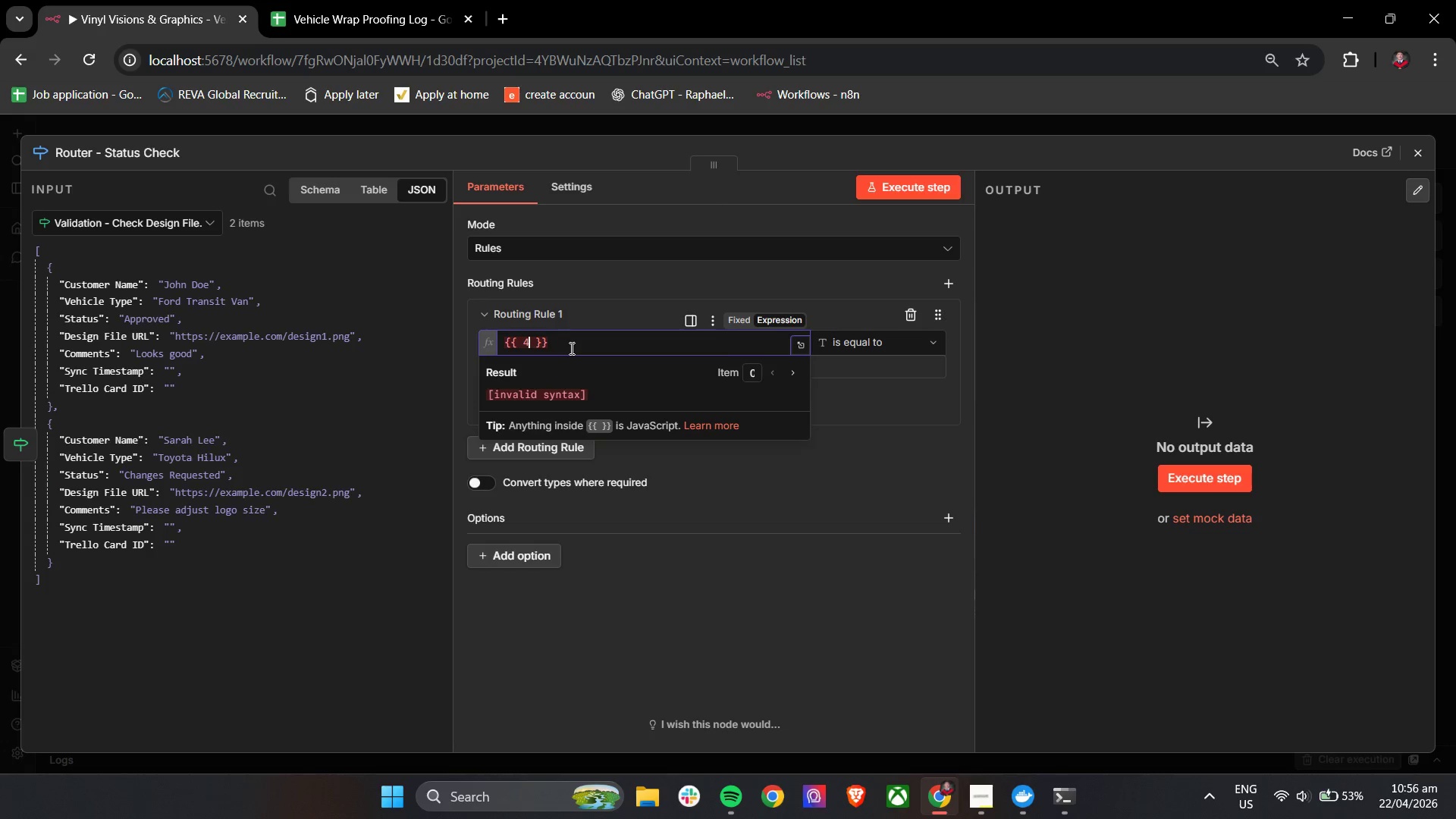 
key(Backspace)
 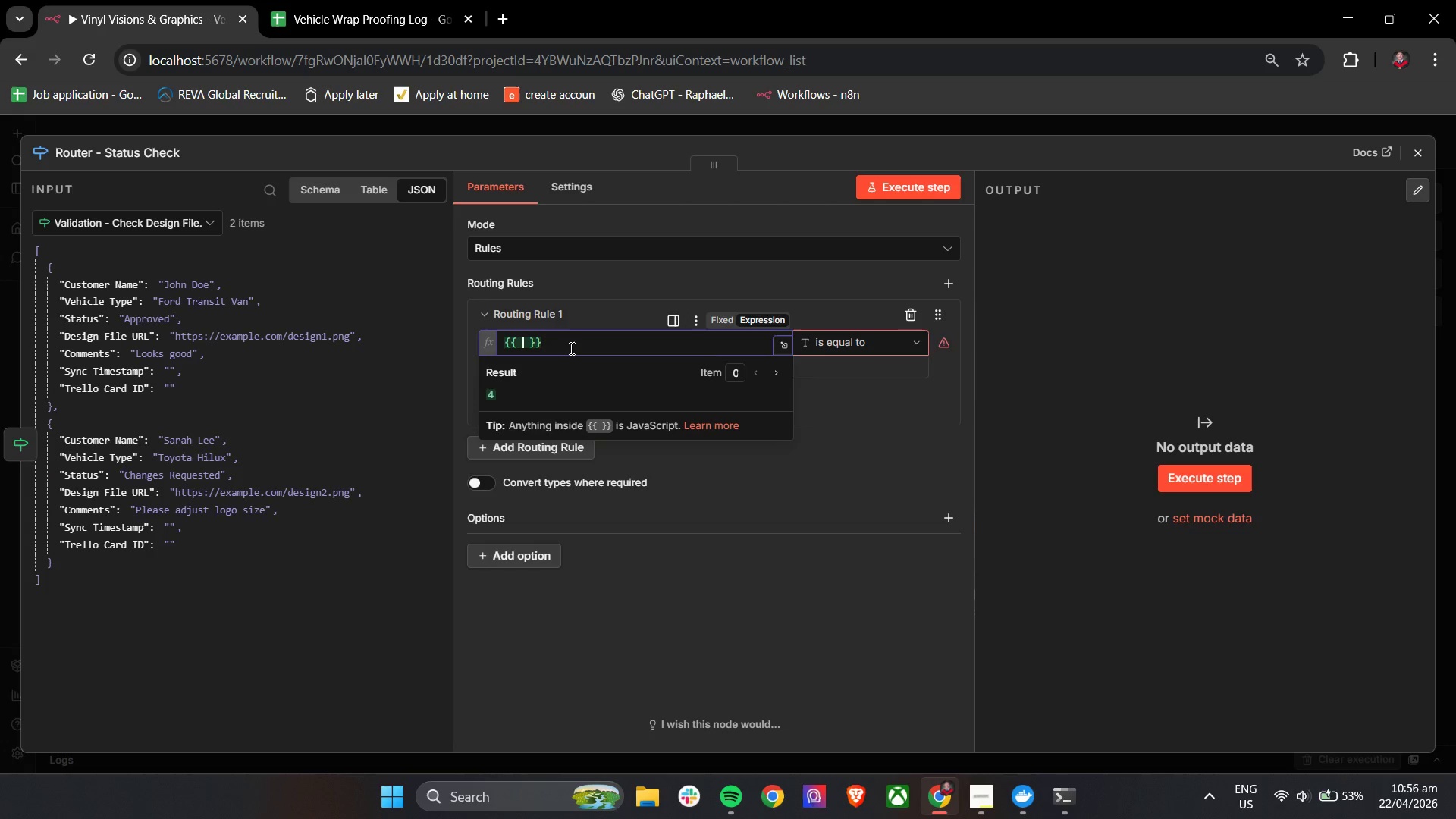 
key(Shift+4)
 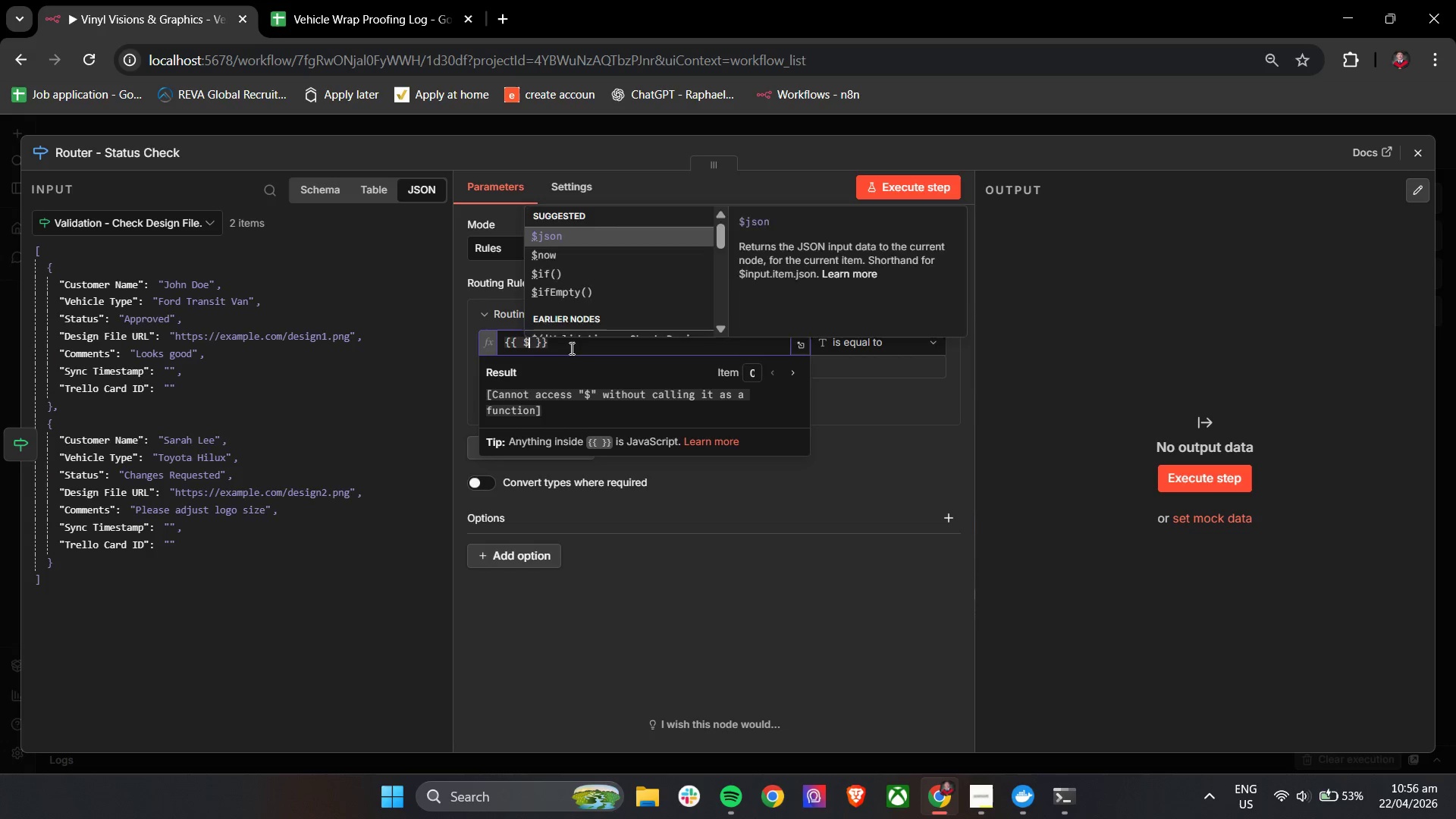 
key(Enter)
 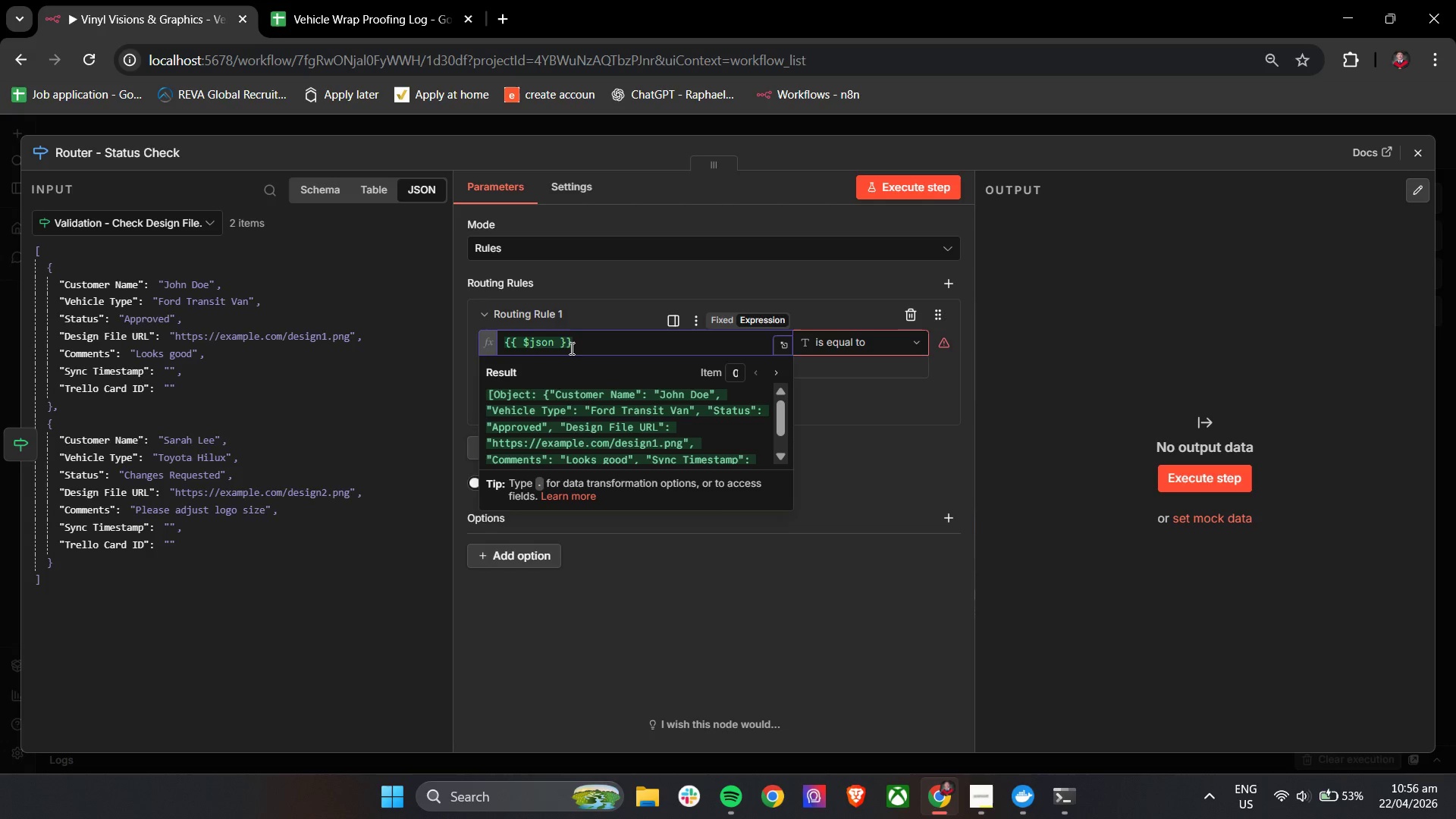 
key(BracketLeft)
 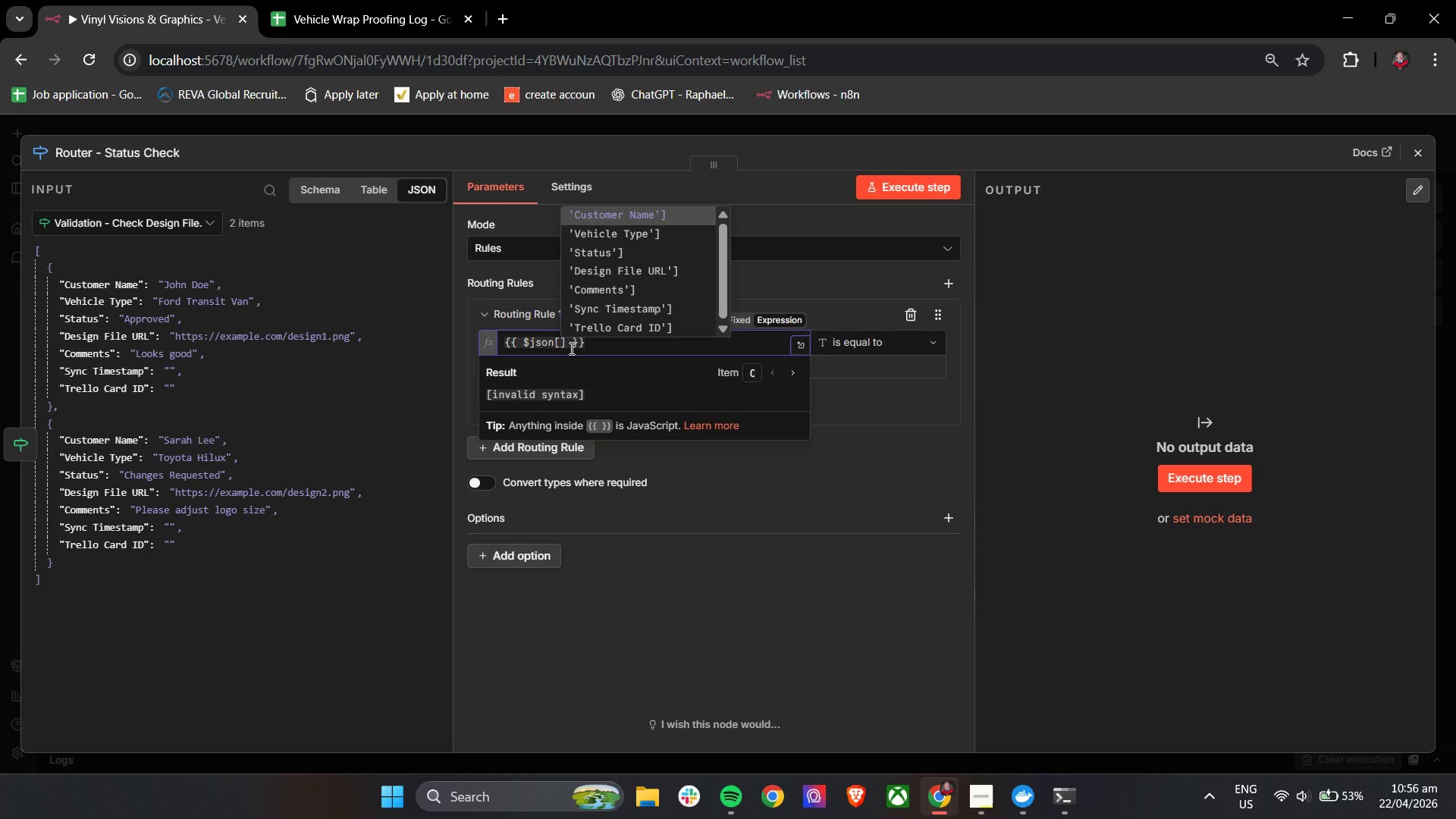 
key(ArrowDown)
 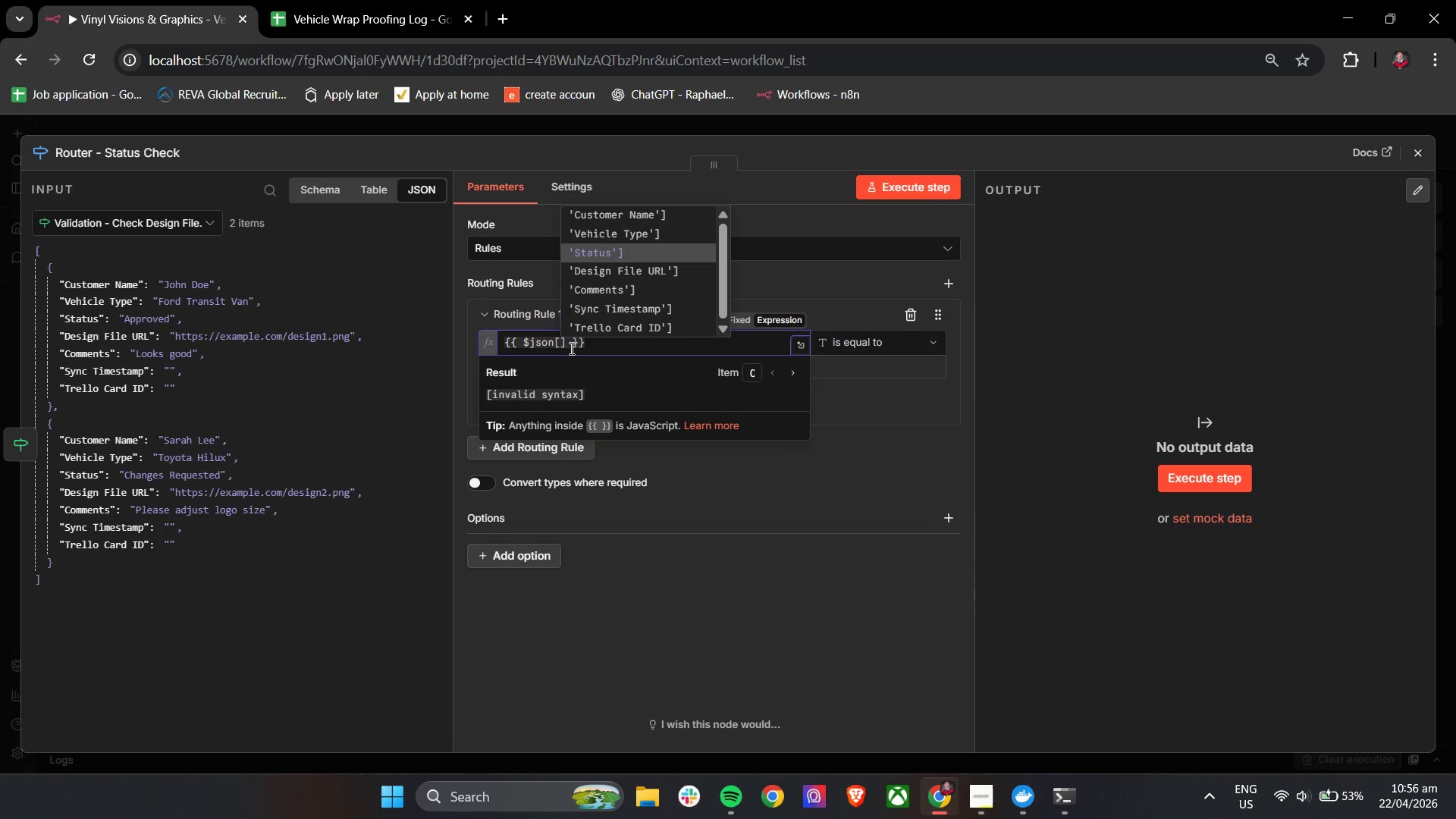 
key(ArrowDown)
 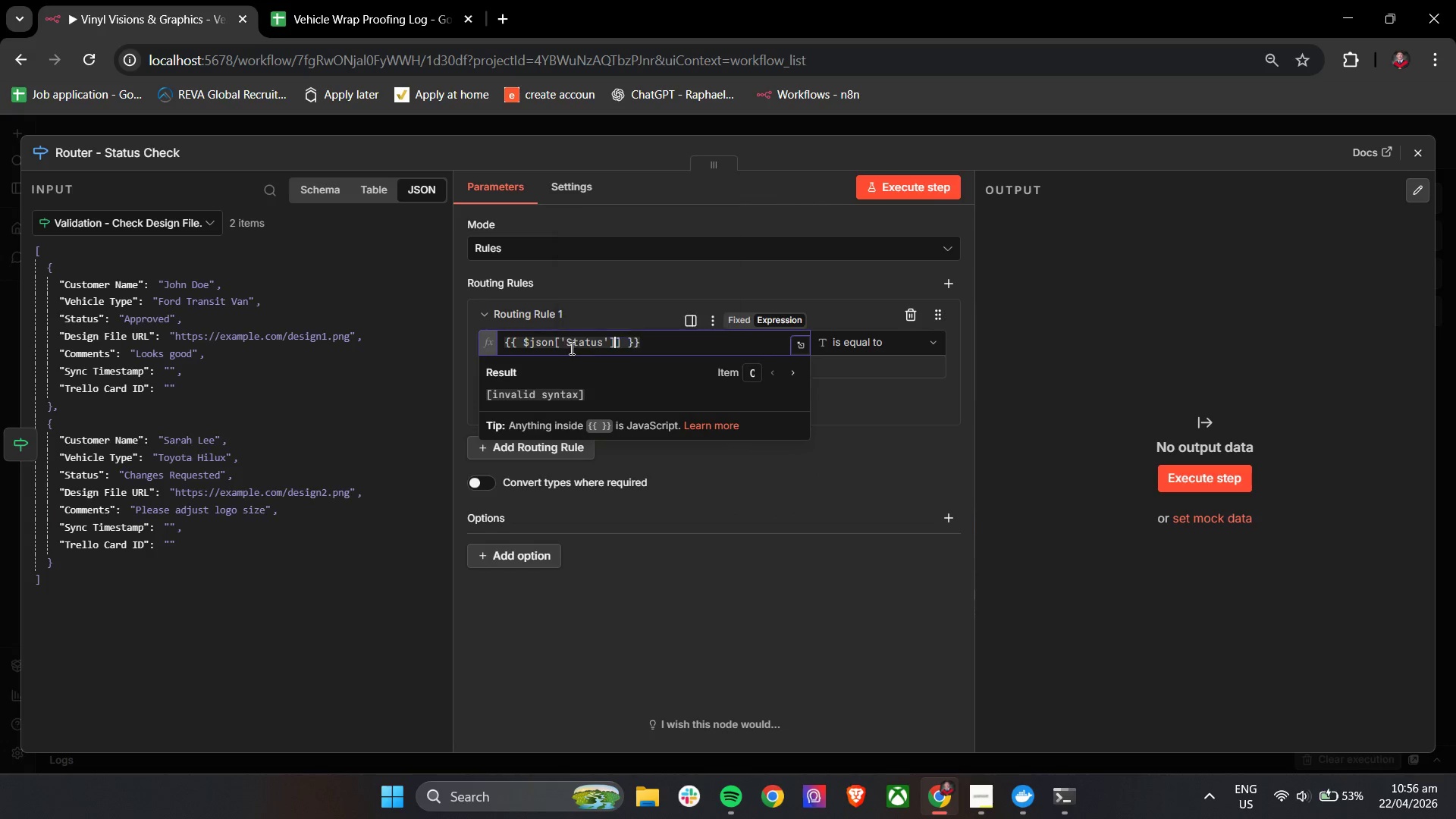 
key(Enter)
 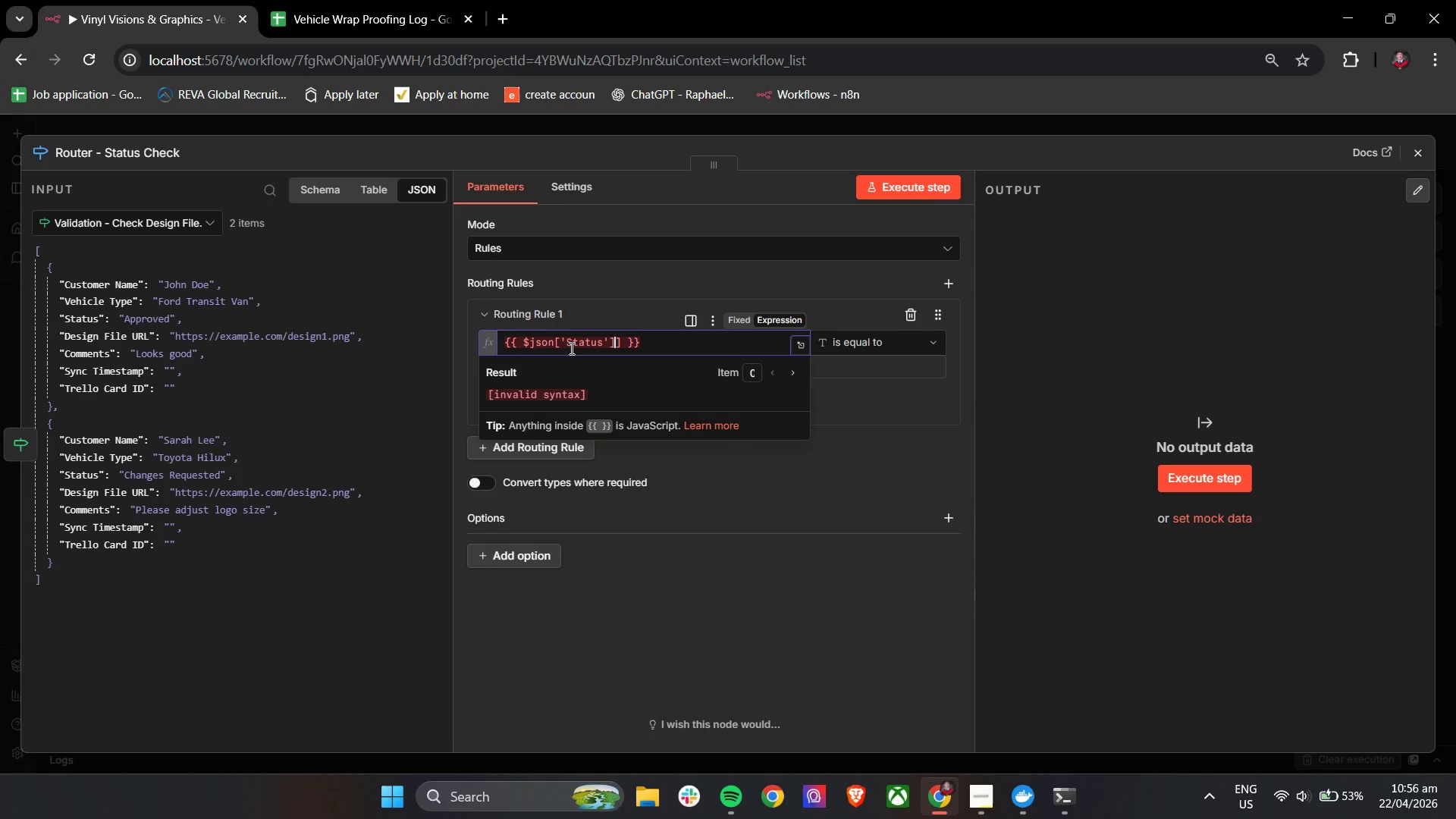 
key(Backslash)
 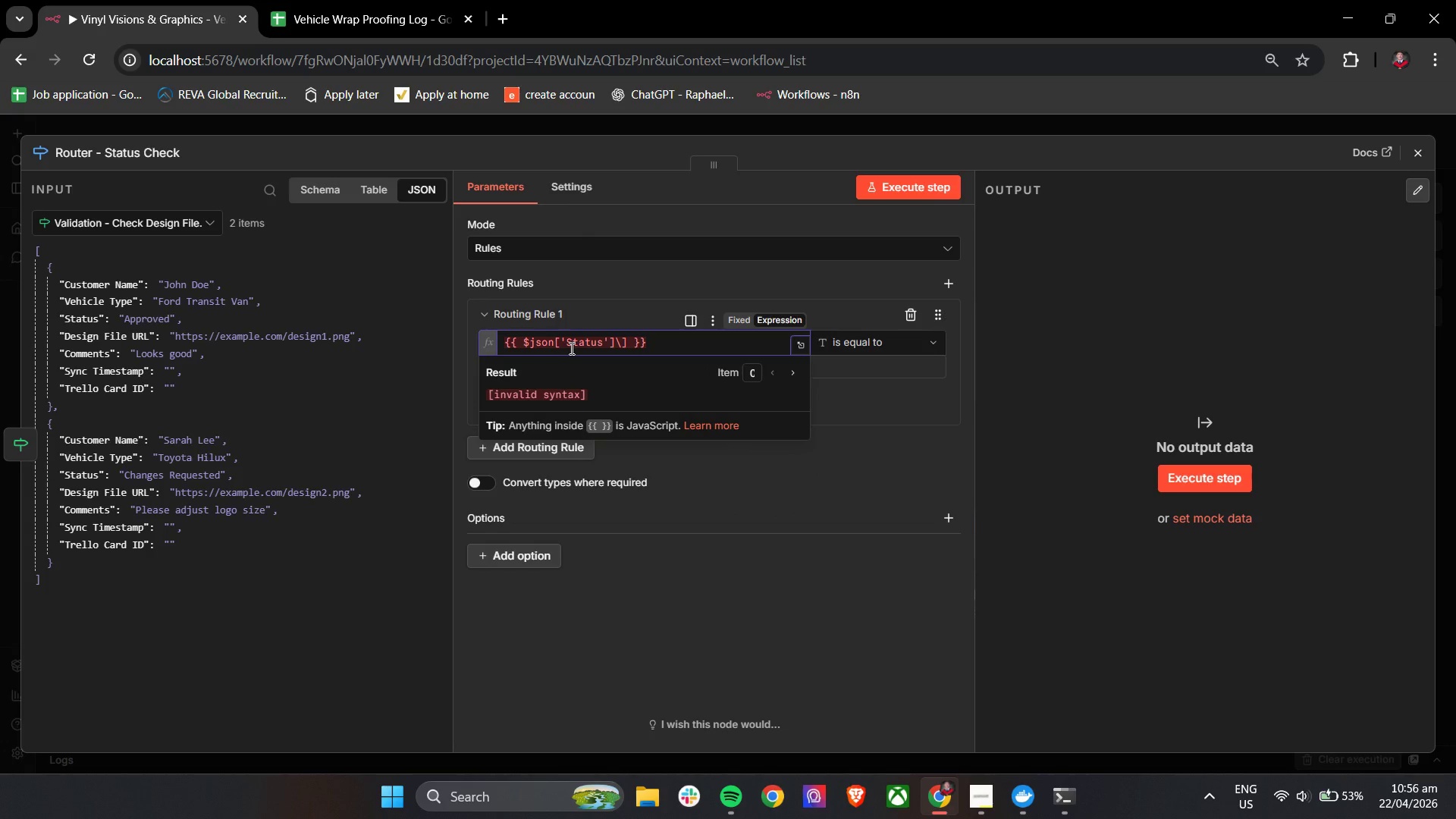 
key(Backspace)
 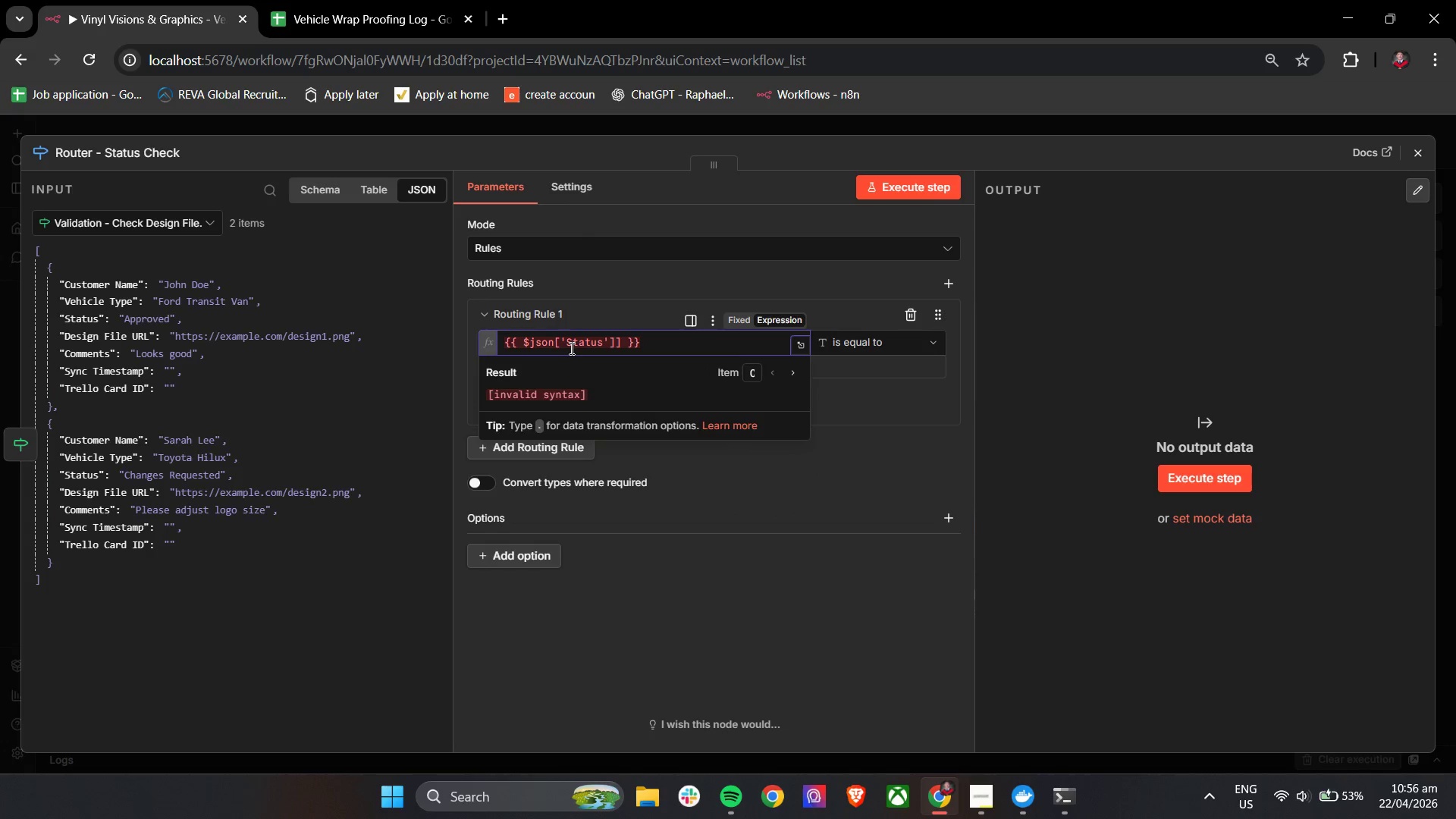 
key(Backspace)
 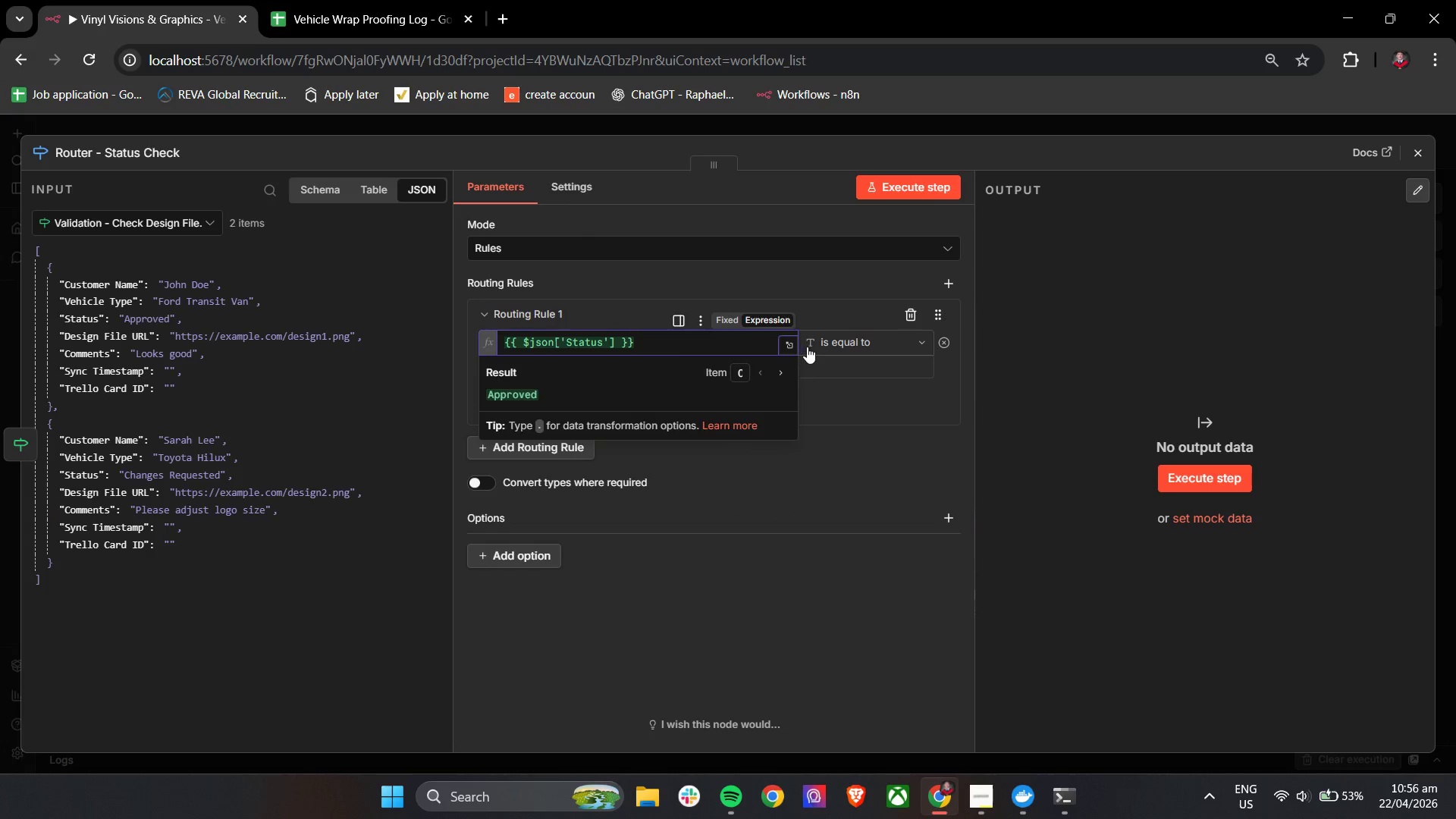 
left_click([843, 335])
 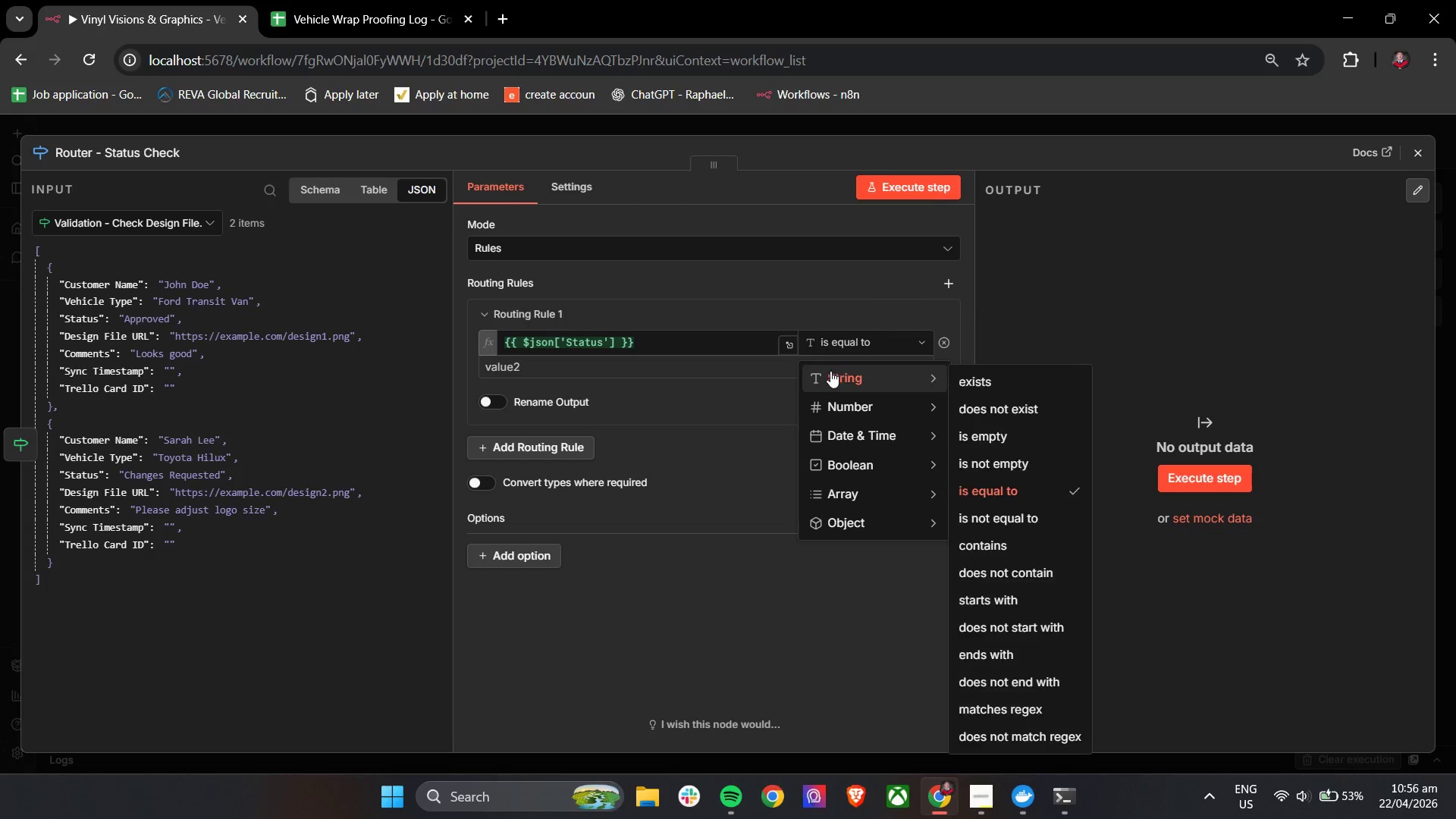 
left_click([682, 375])
 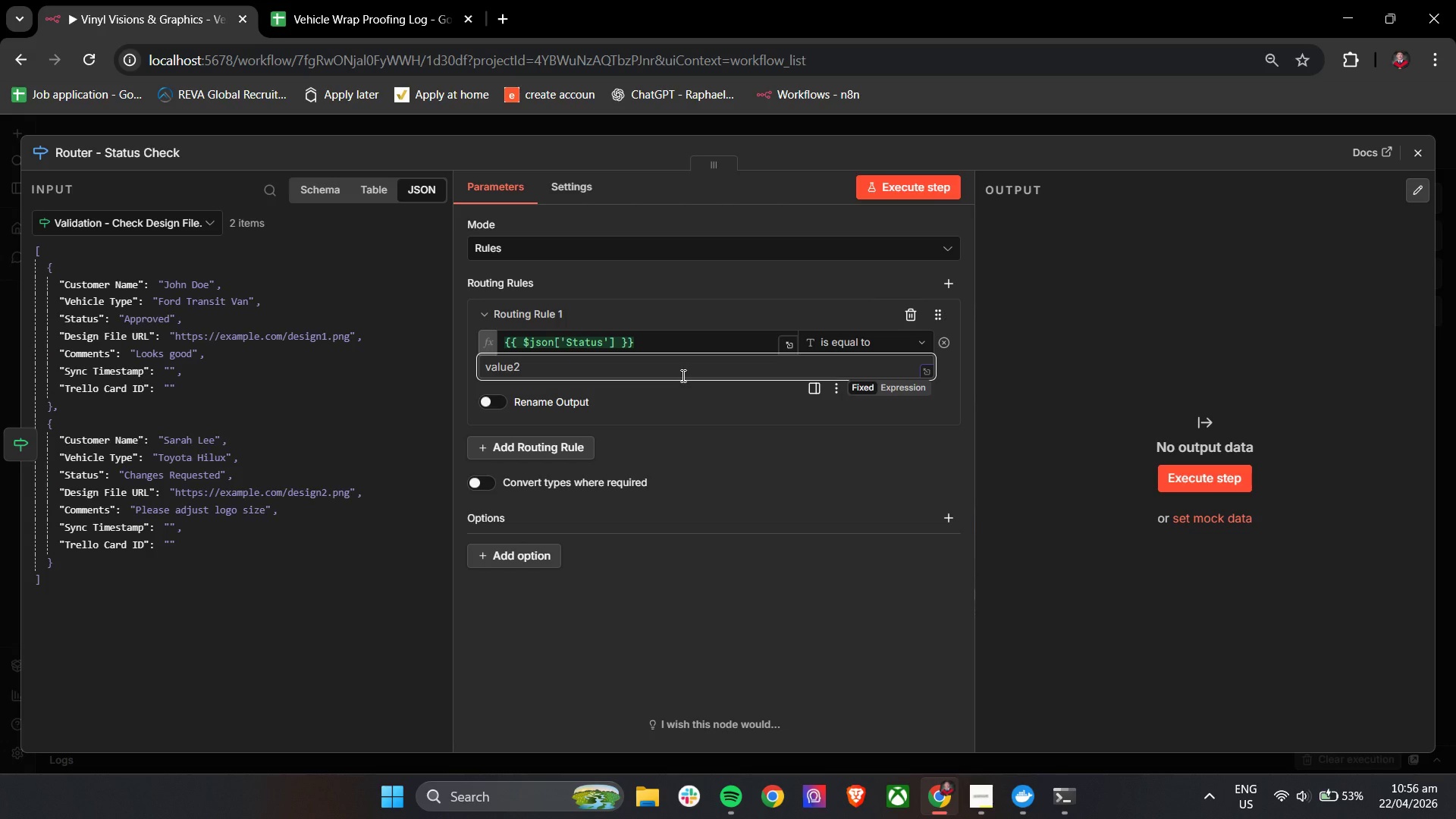 
type(Approved)
 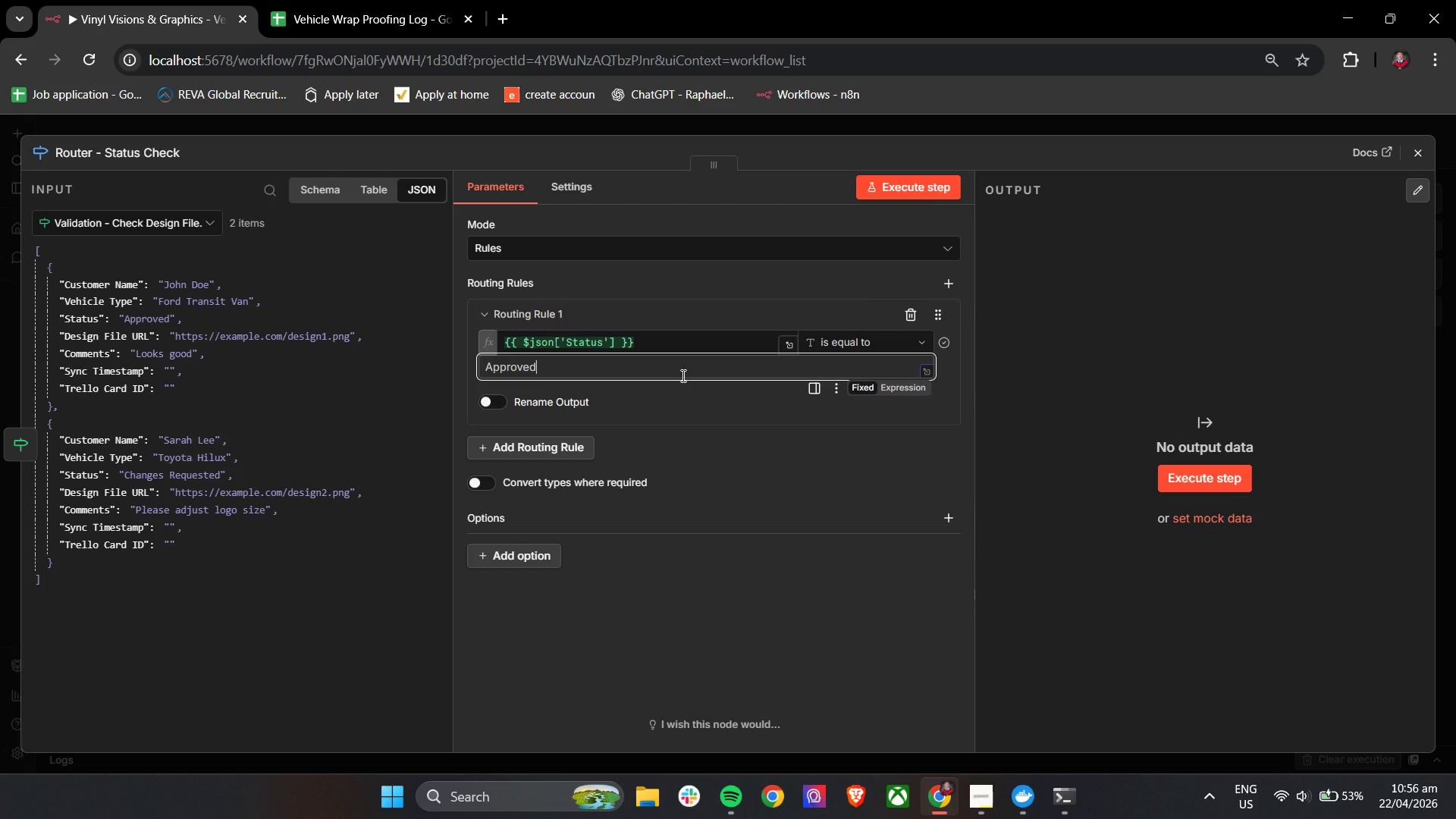 
left_click([670, 413])
 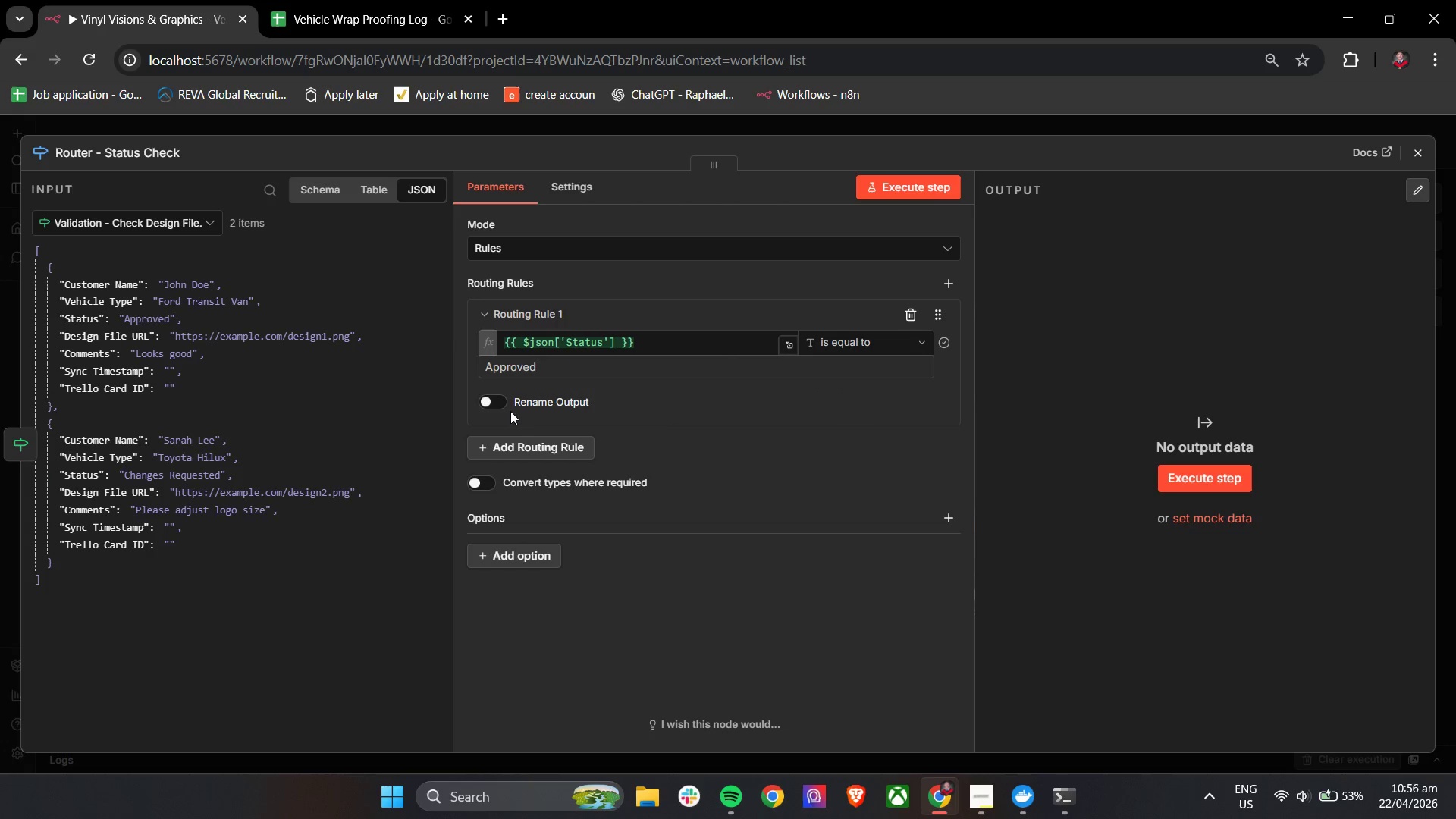 
scroll: coordinate [682, 375], scroll_direction: up, amount: 1.0
 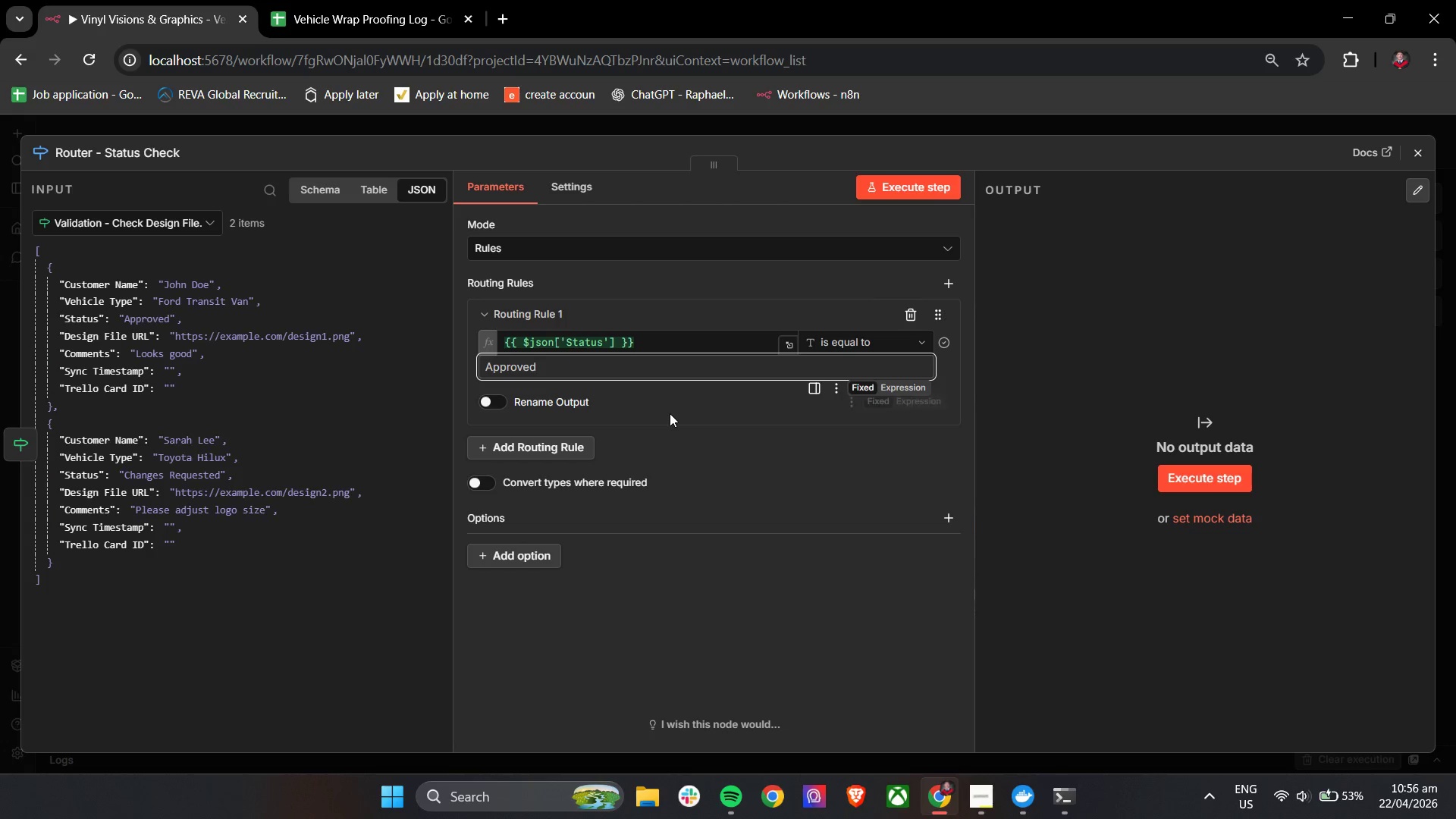 
left_click([485, 406])
 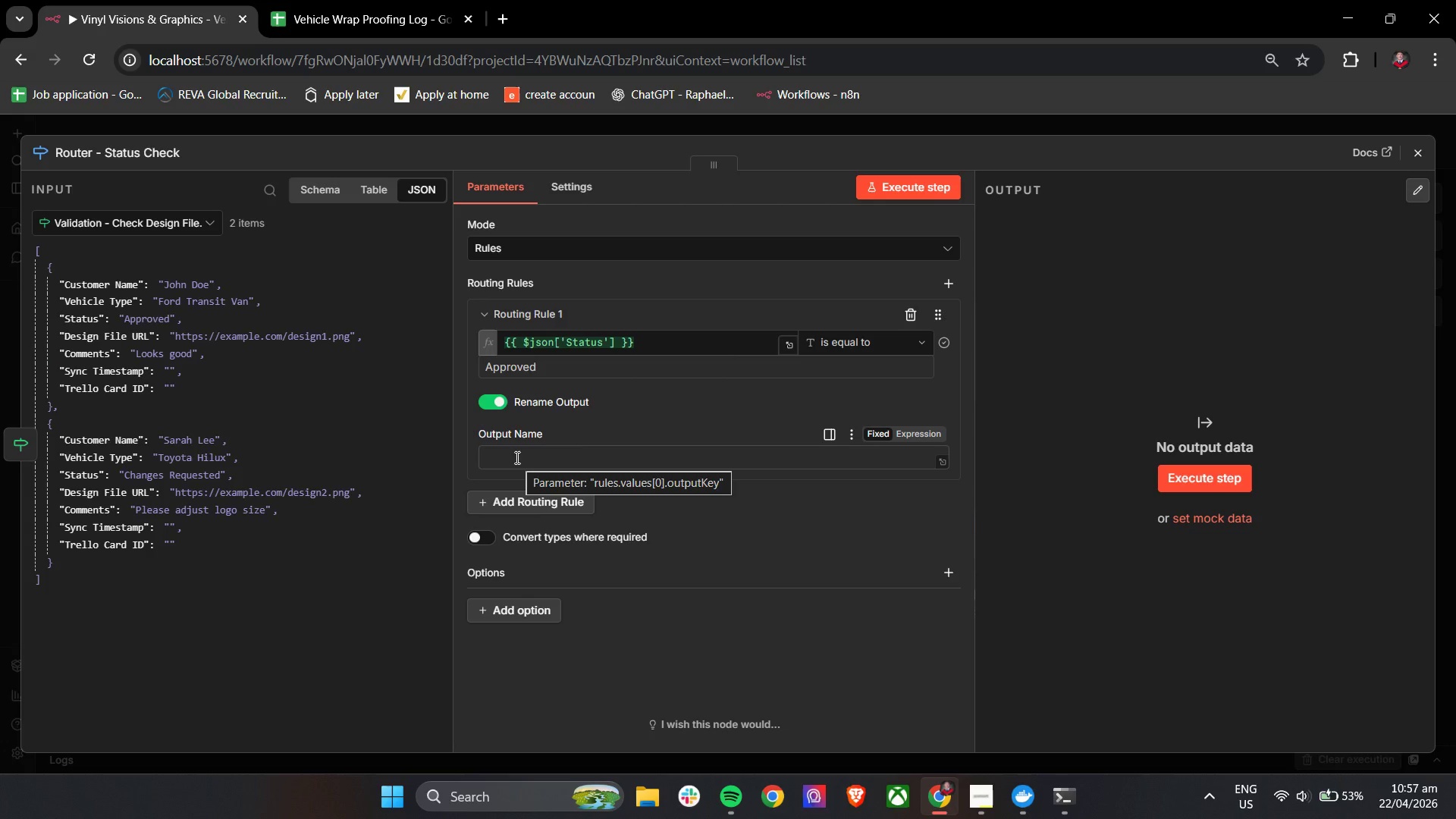 
wait(6.08)
 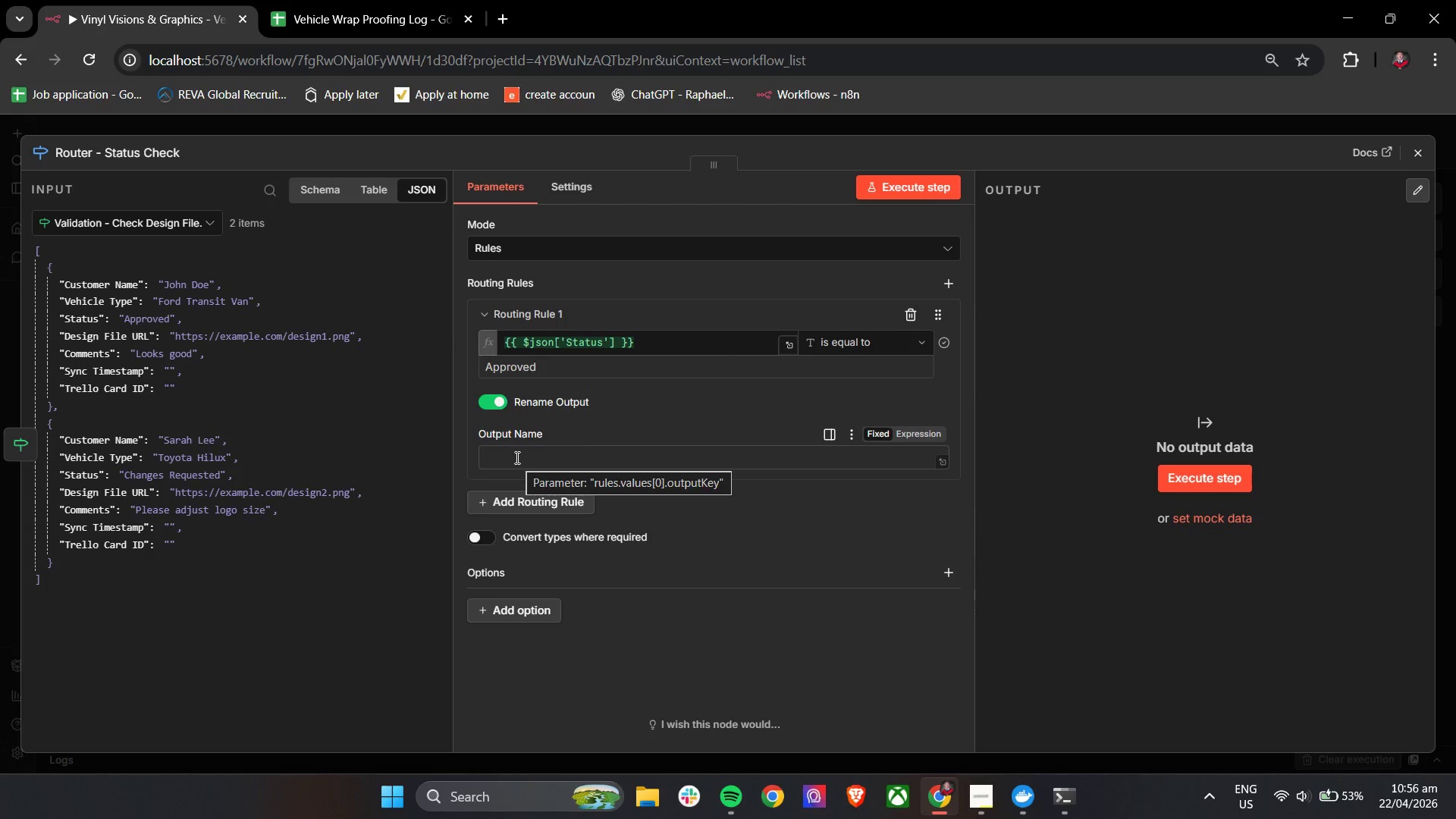 
left_click([516, 457])
 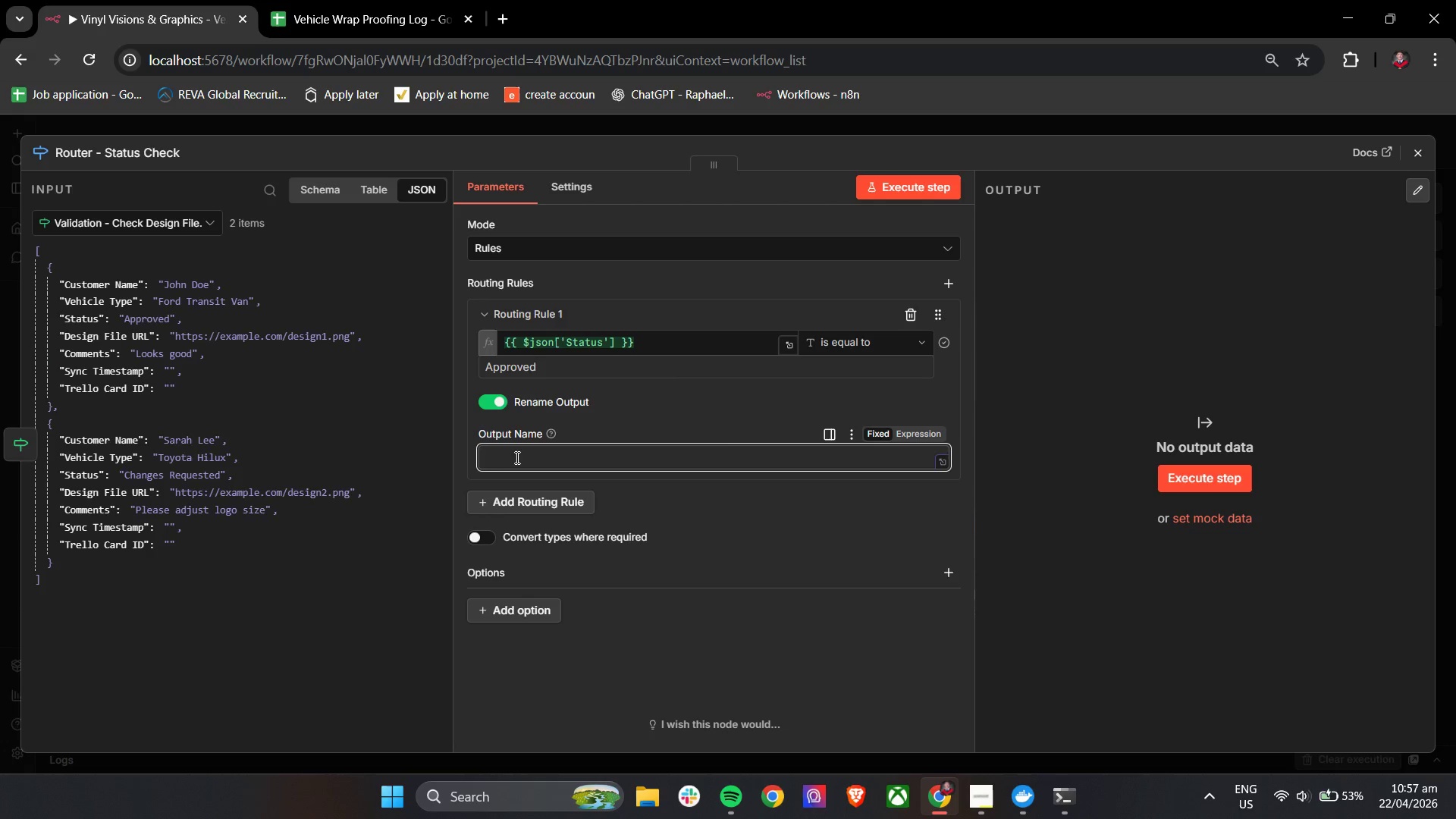 
type(Approved)
 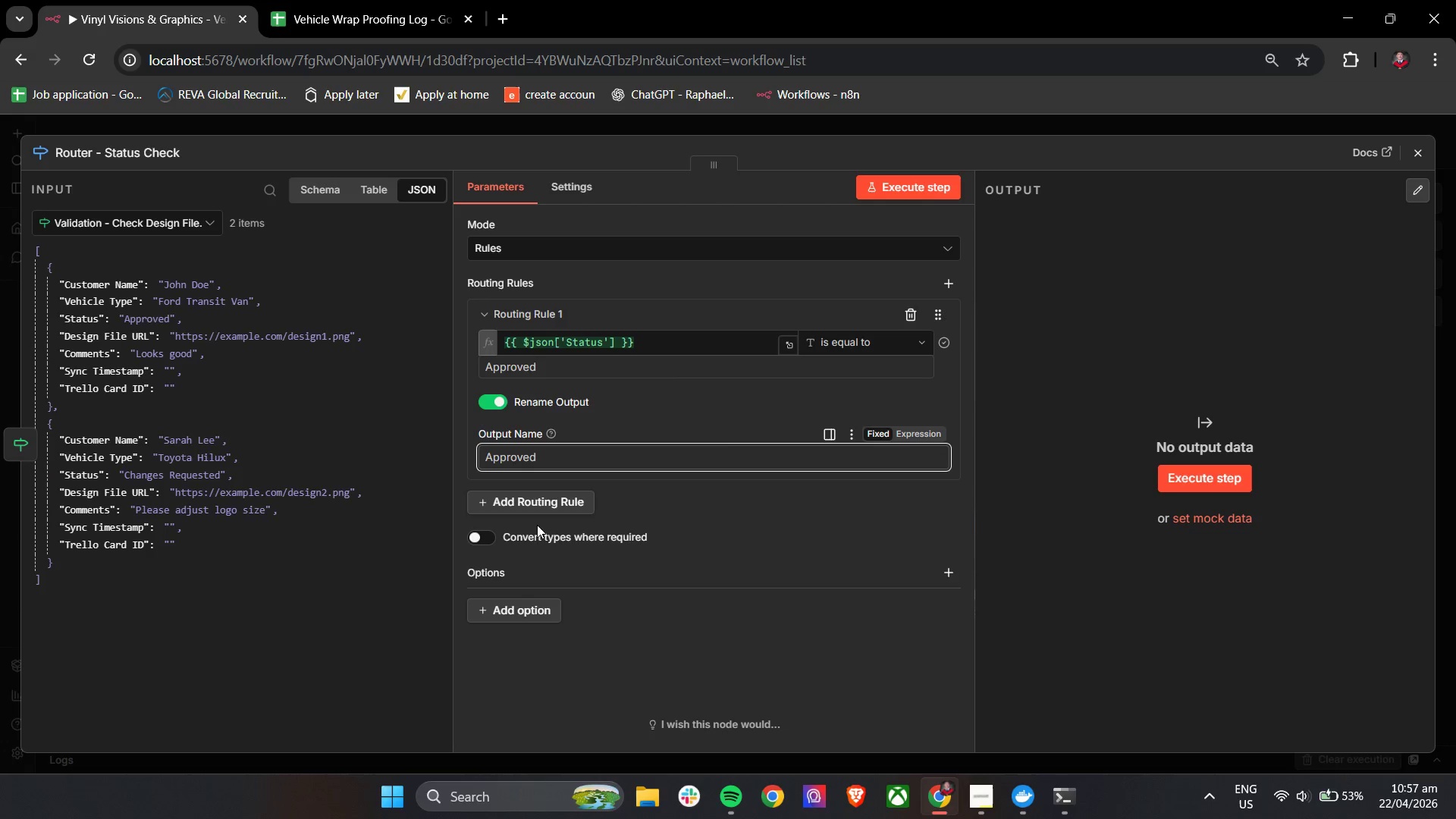 
left_click([531, 506])
 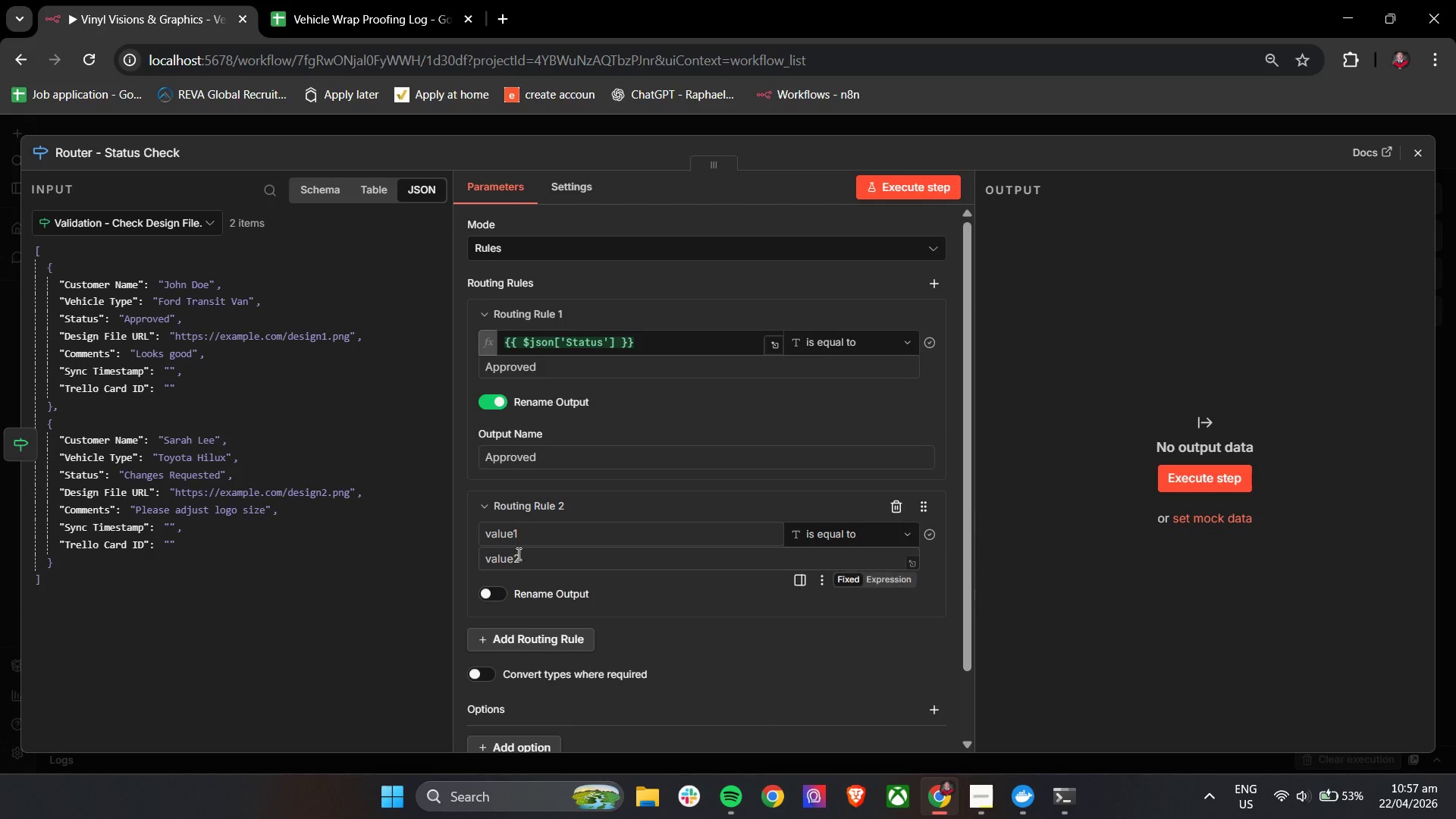 
left_click([519, 540])
 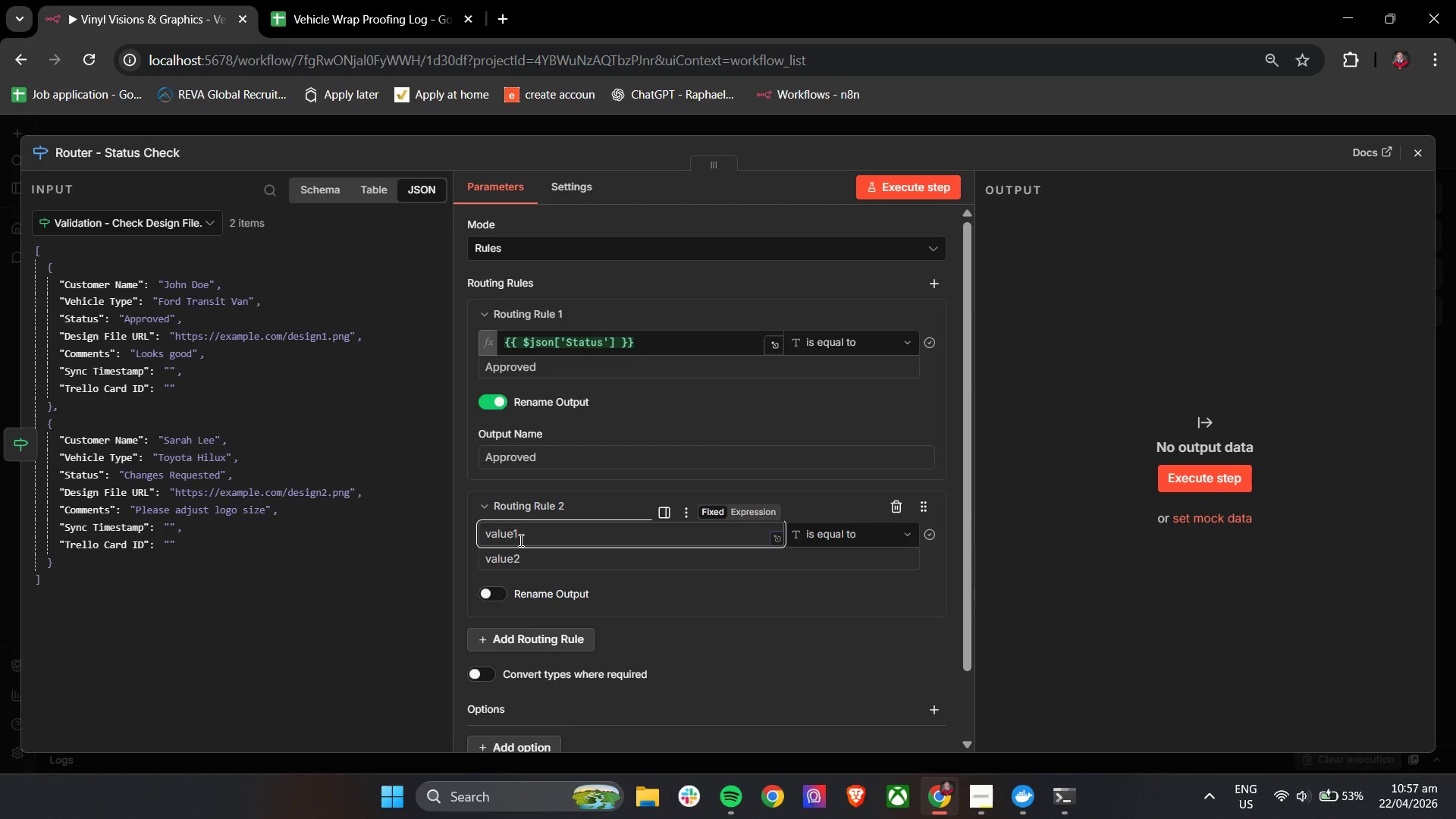 
type(Status )
key(Backspace)
 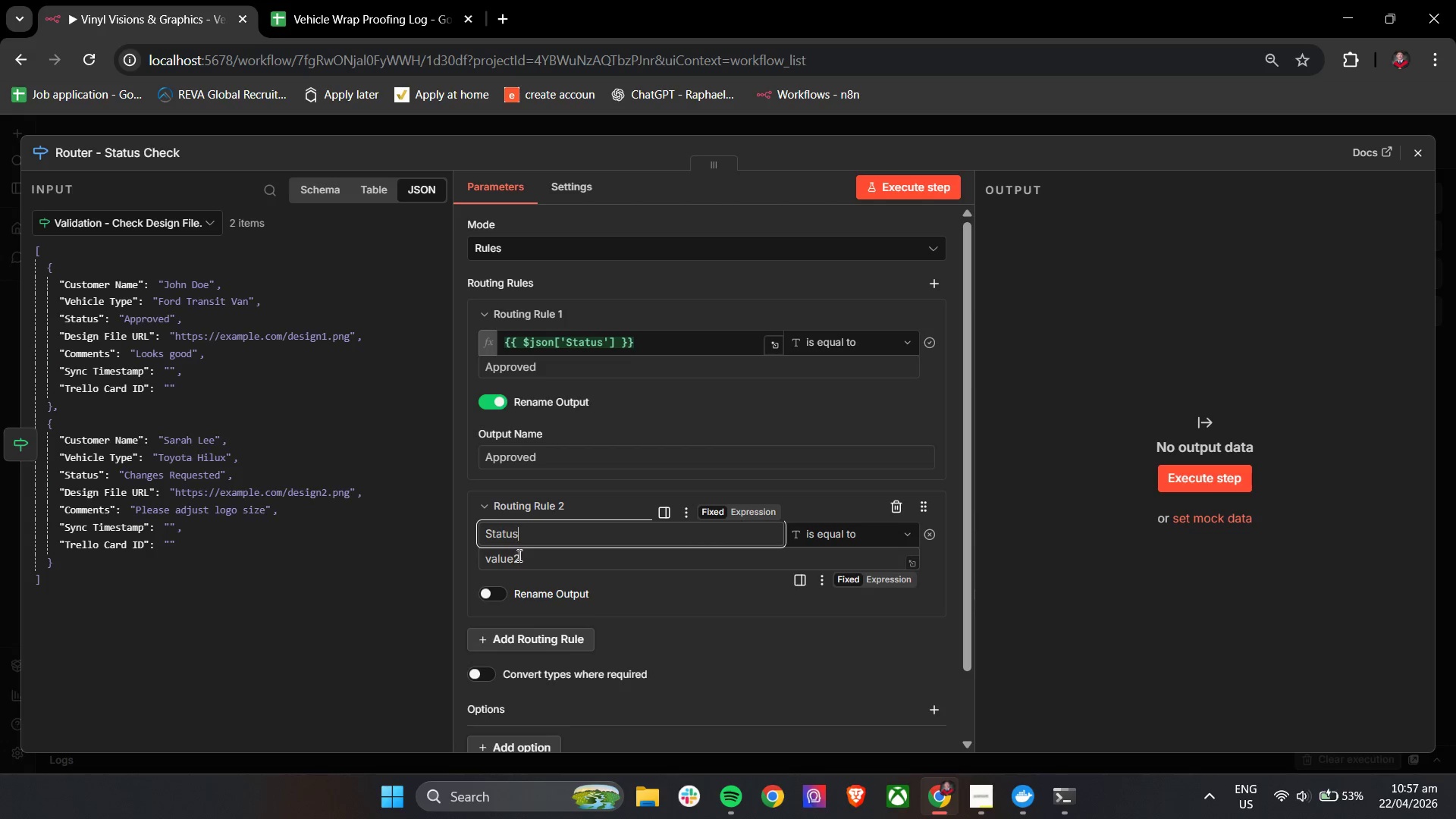 
double_click([539, 543])
 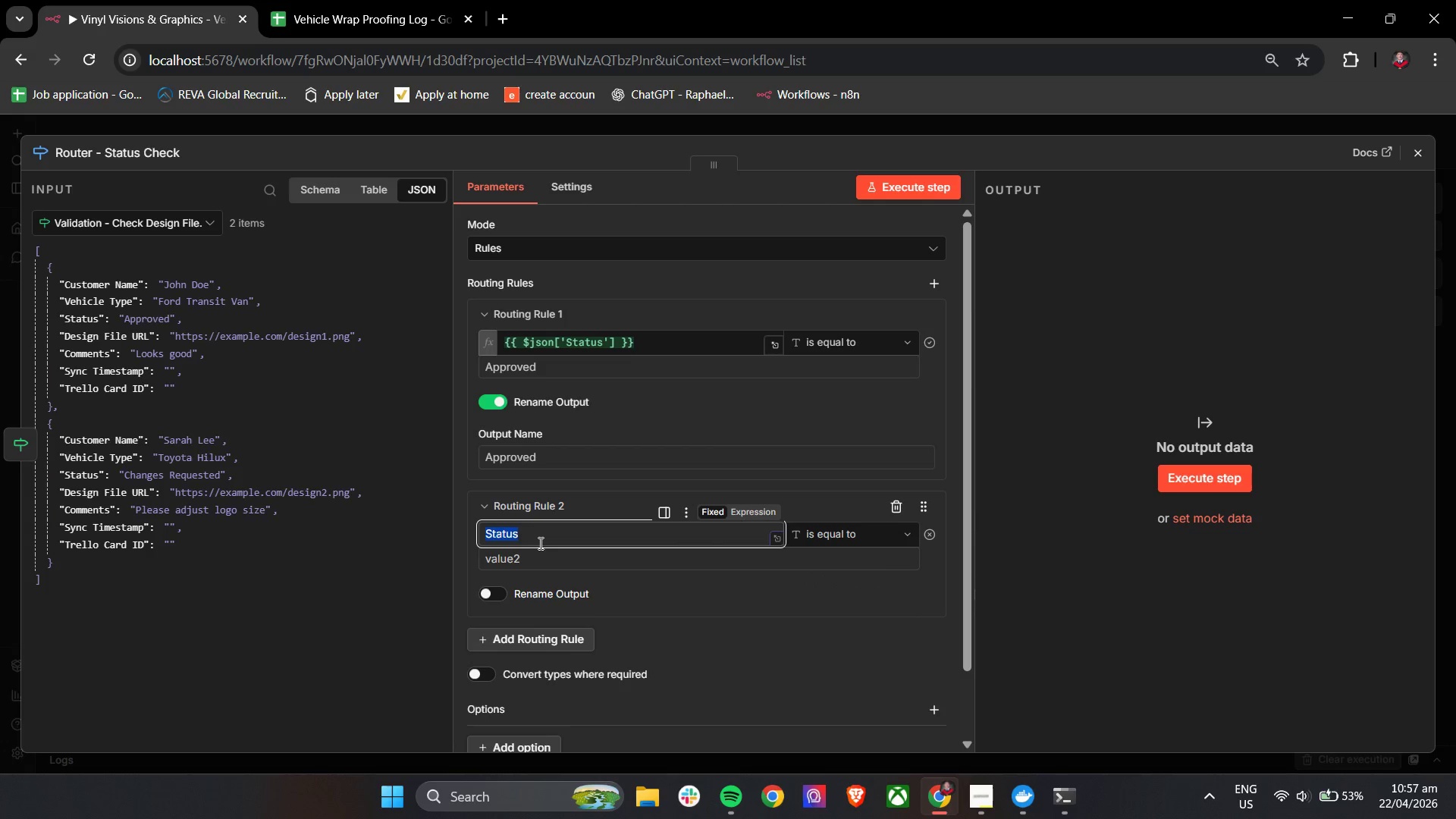 
triple_click([539, 543])
 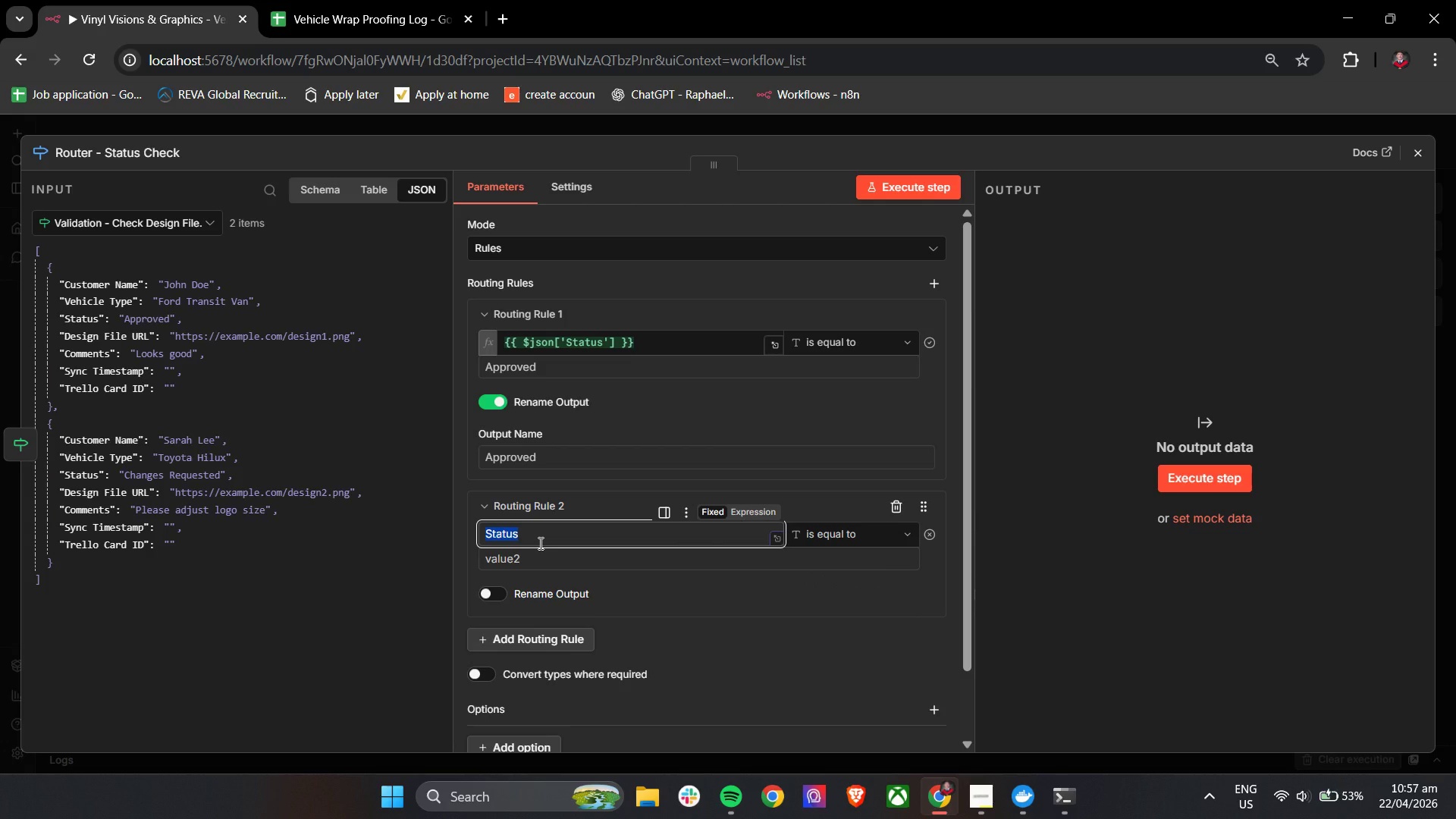 
key(Backspace)
 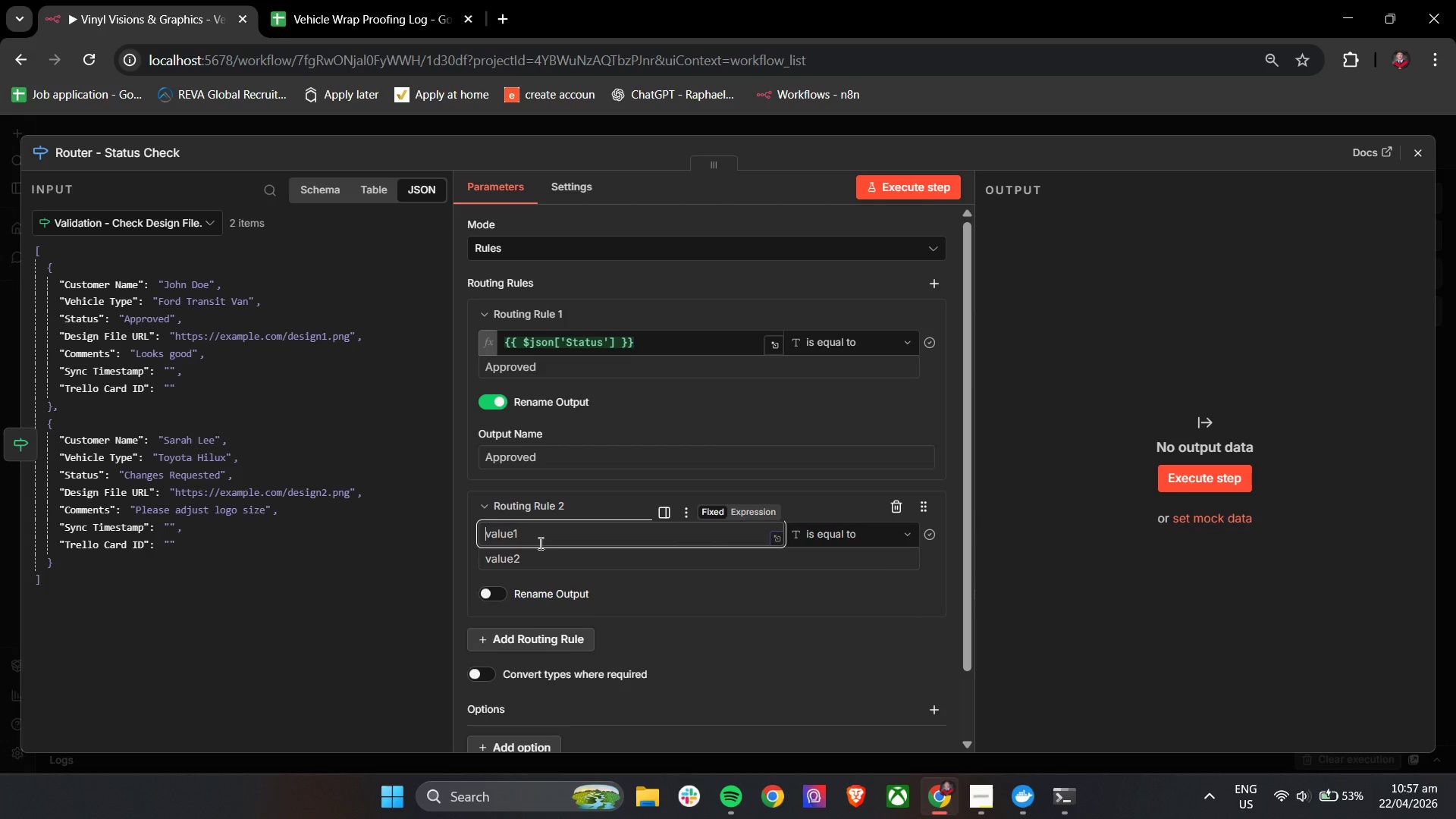 
key(Shift+BracketLeft)
 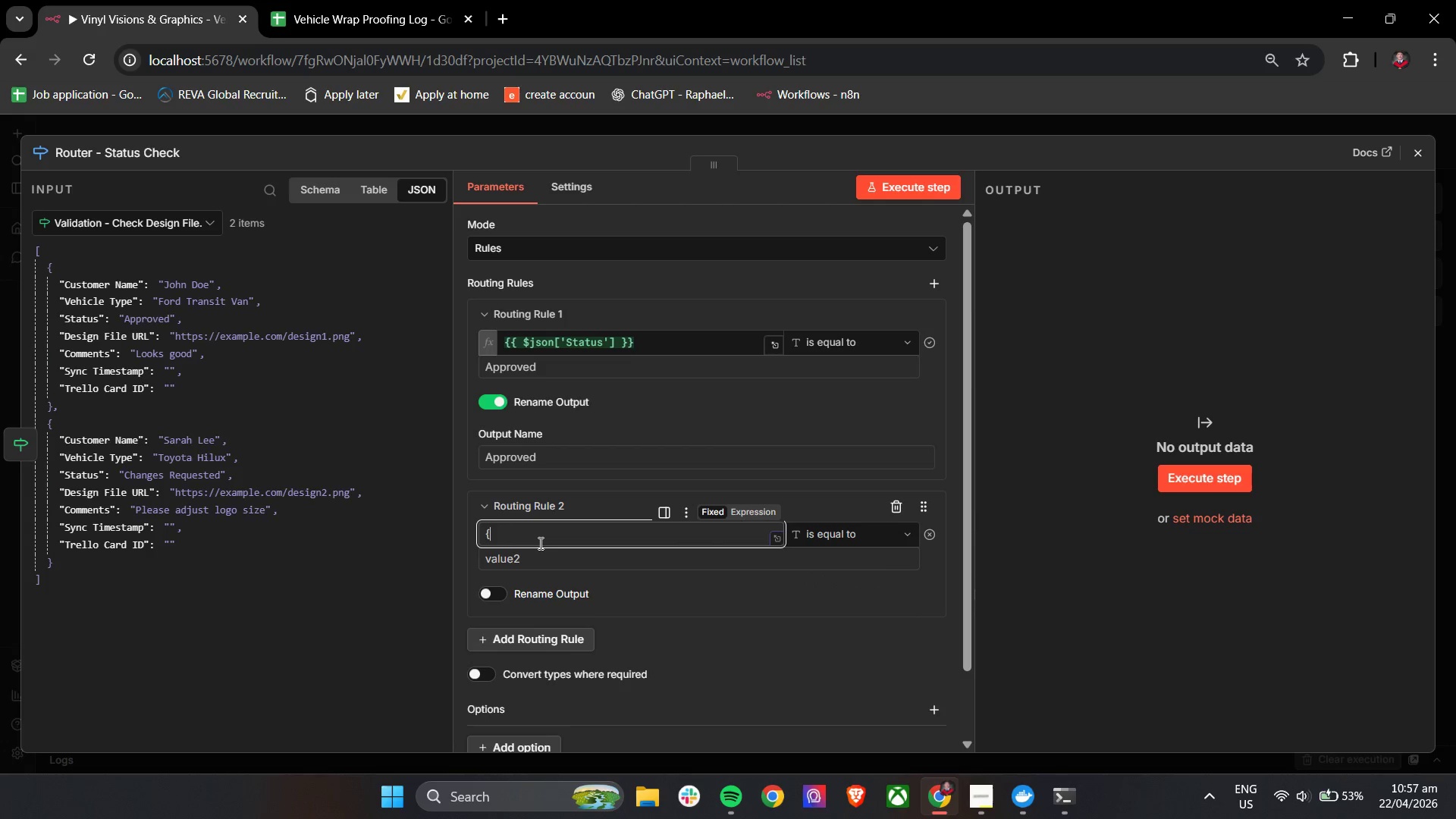 
key(Shift+BracketLeft)
 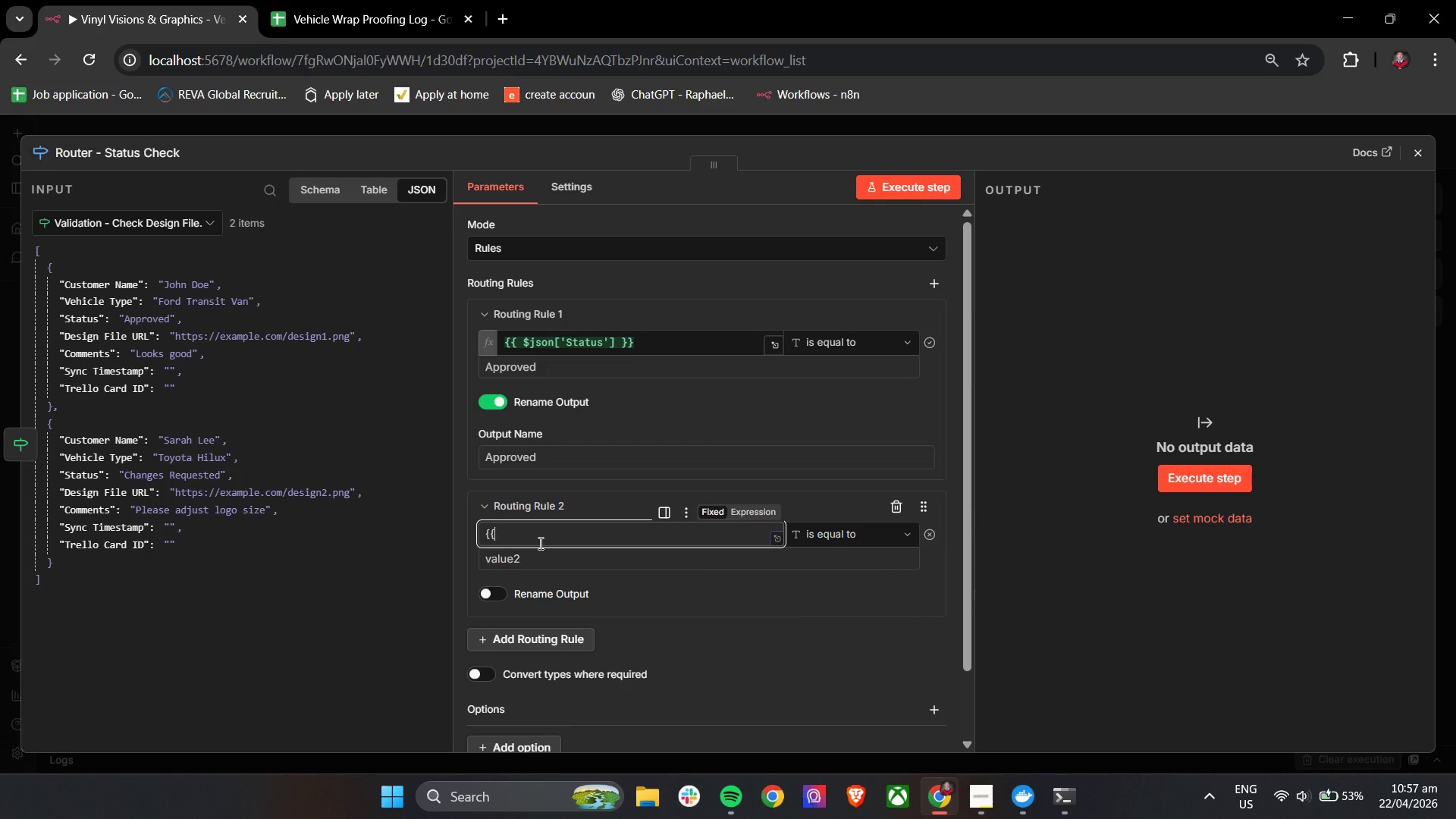 
key(Space)
 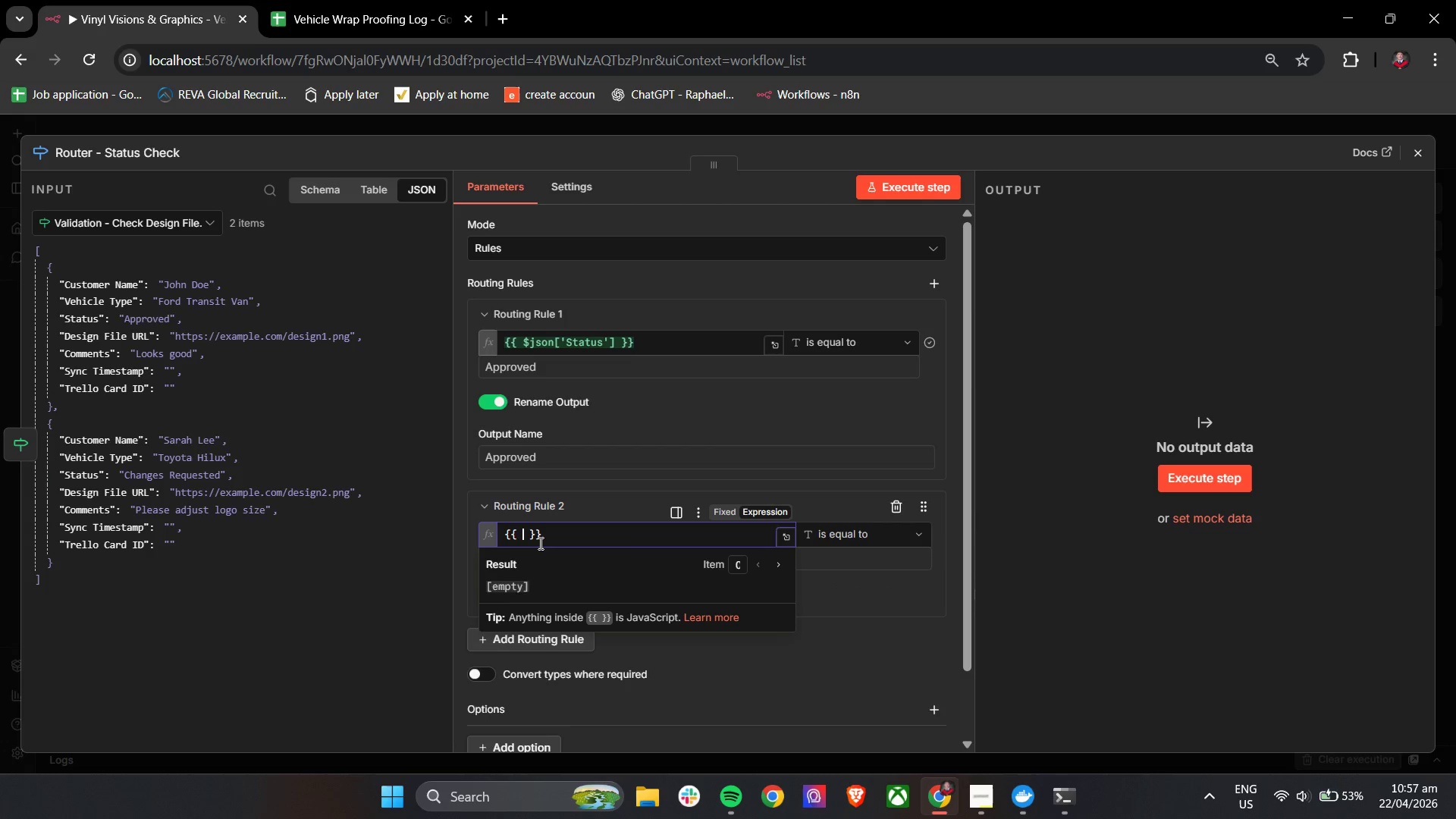 
key(Shift+4)
 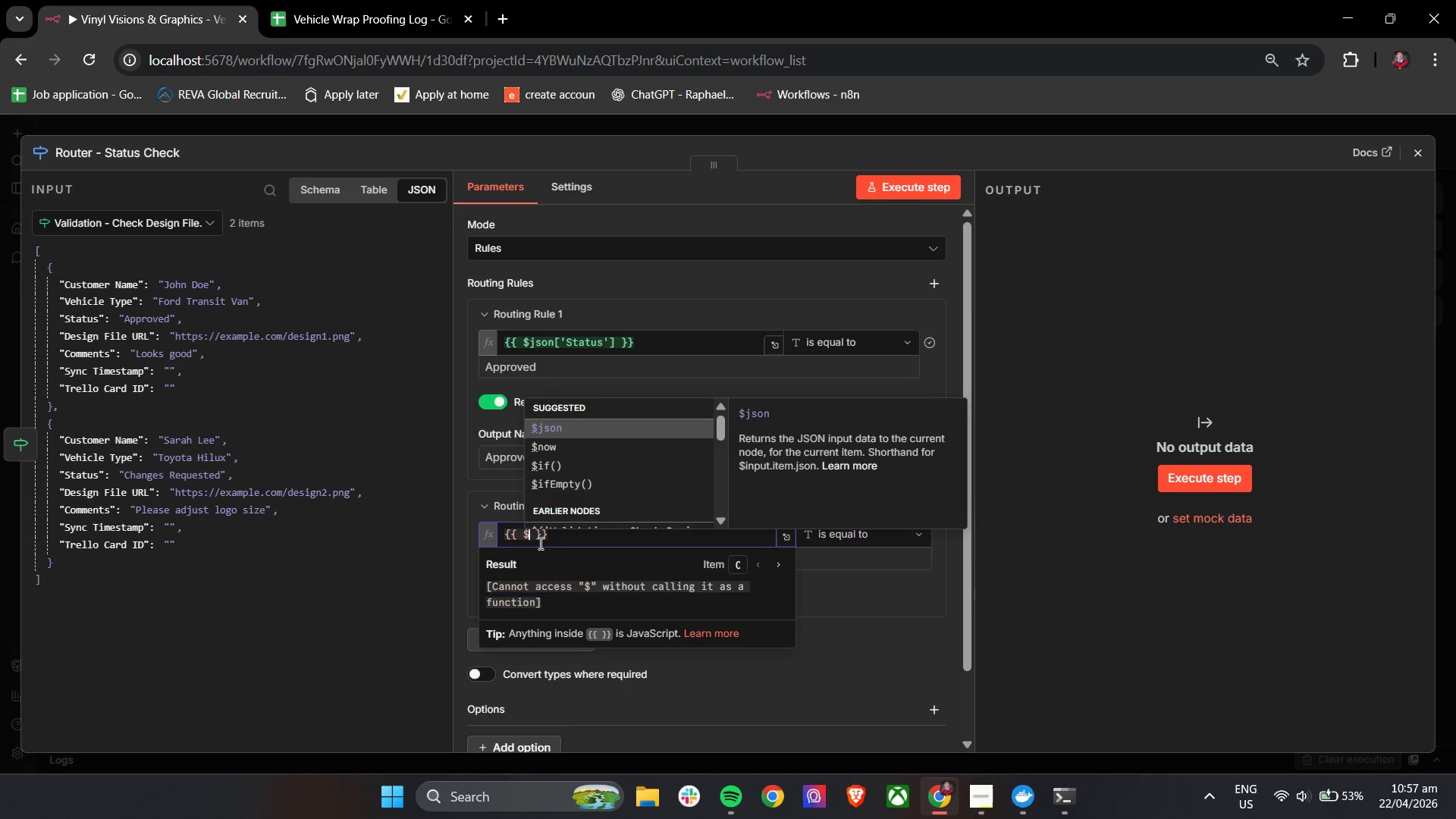 
key(Enter)
 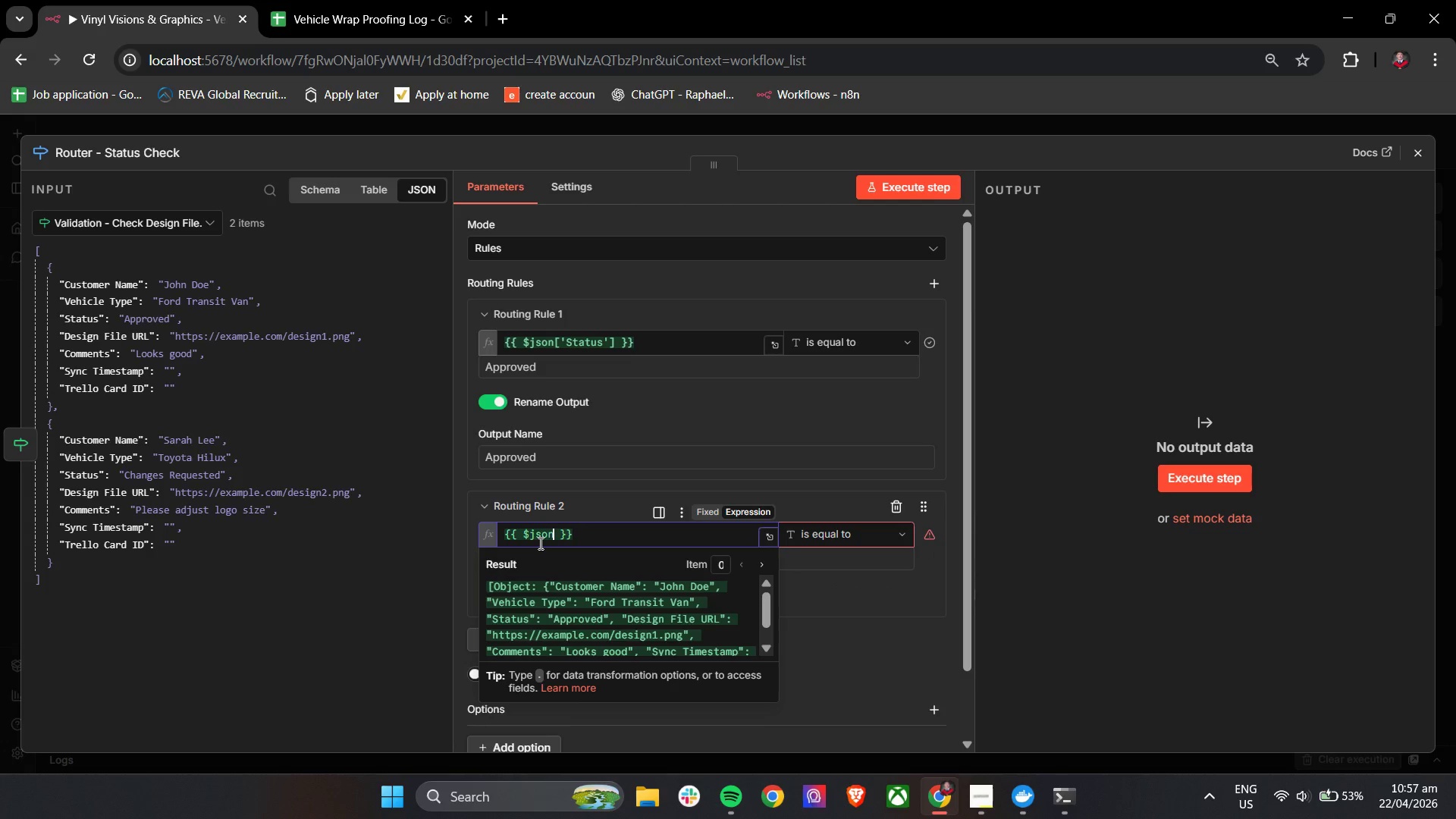 
key(BracketLeft)
 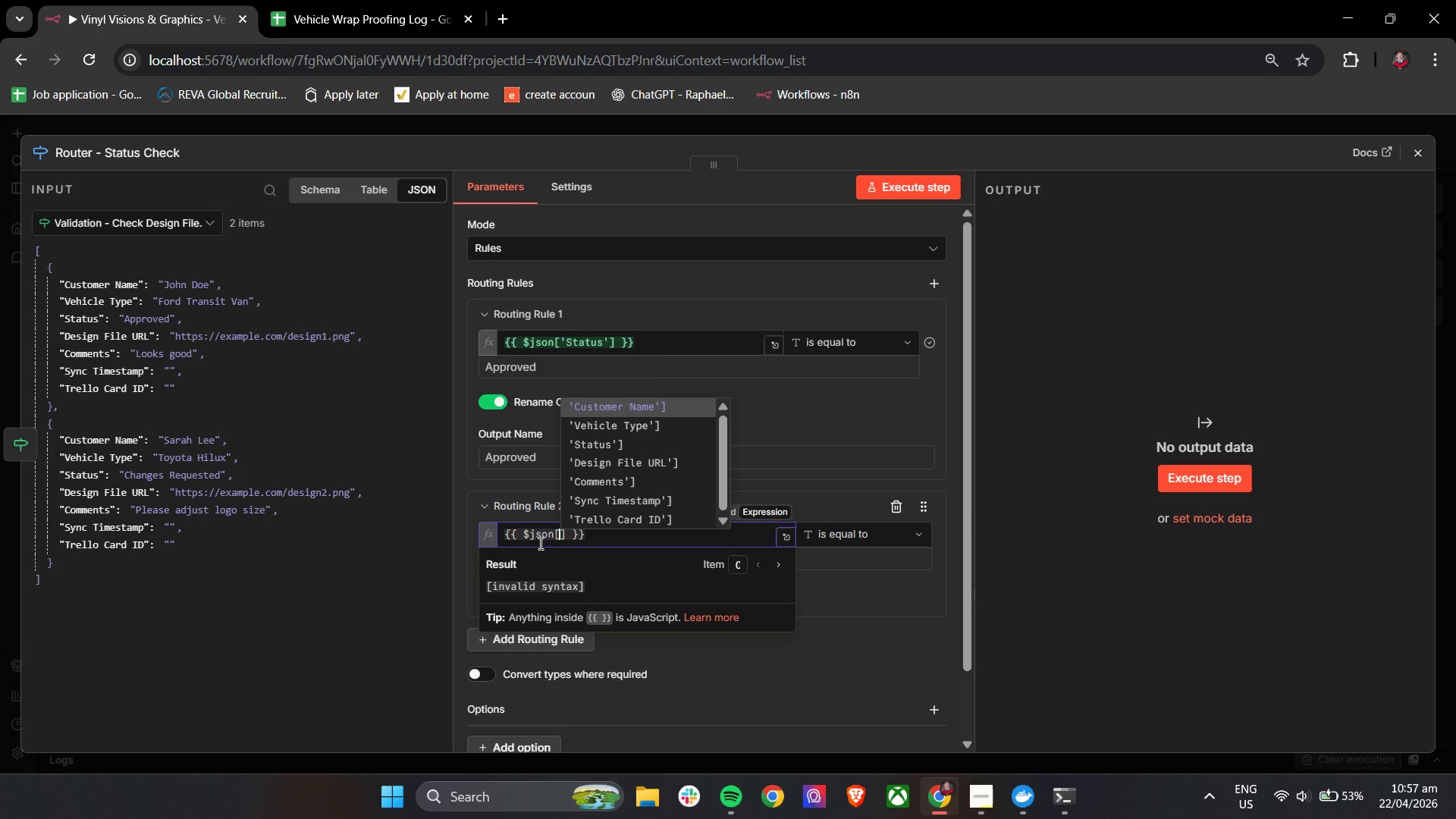 
key(ArrowDown)
 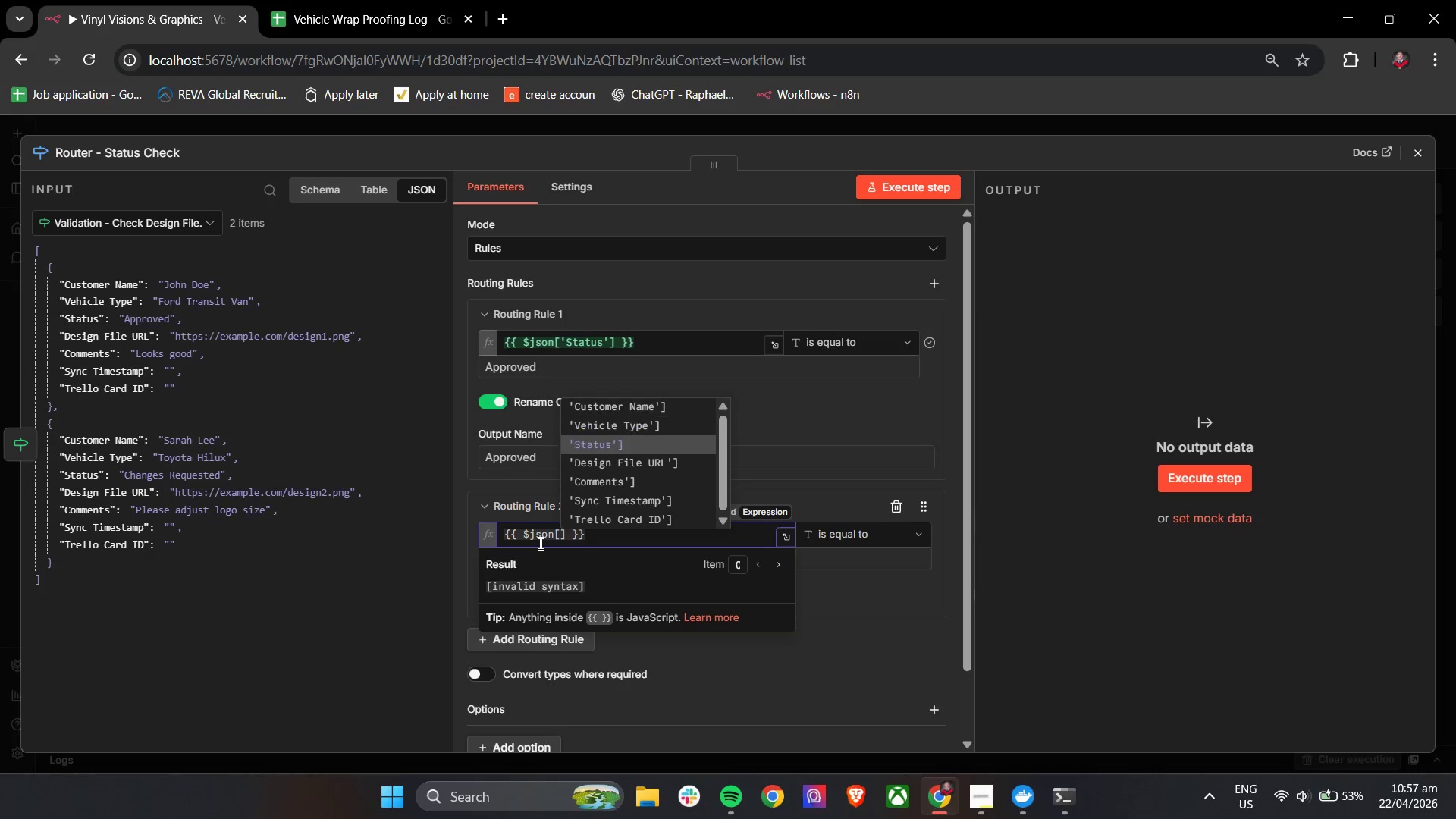 
key(ArrowDown)
 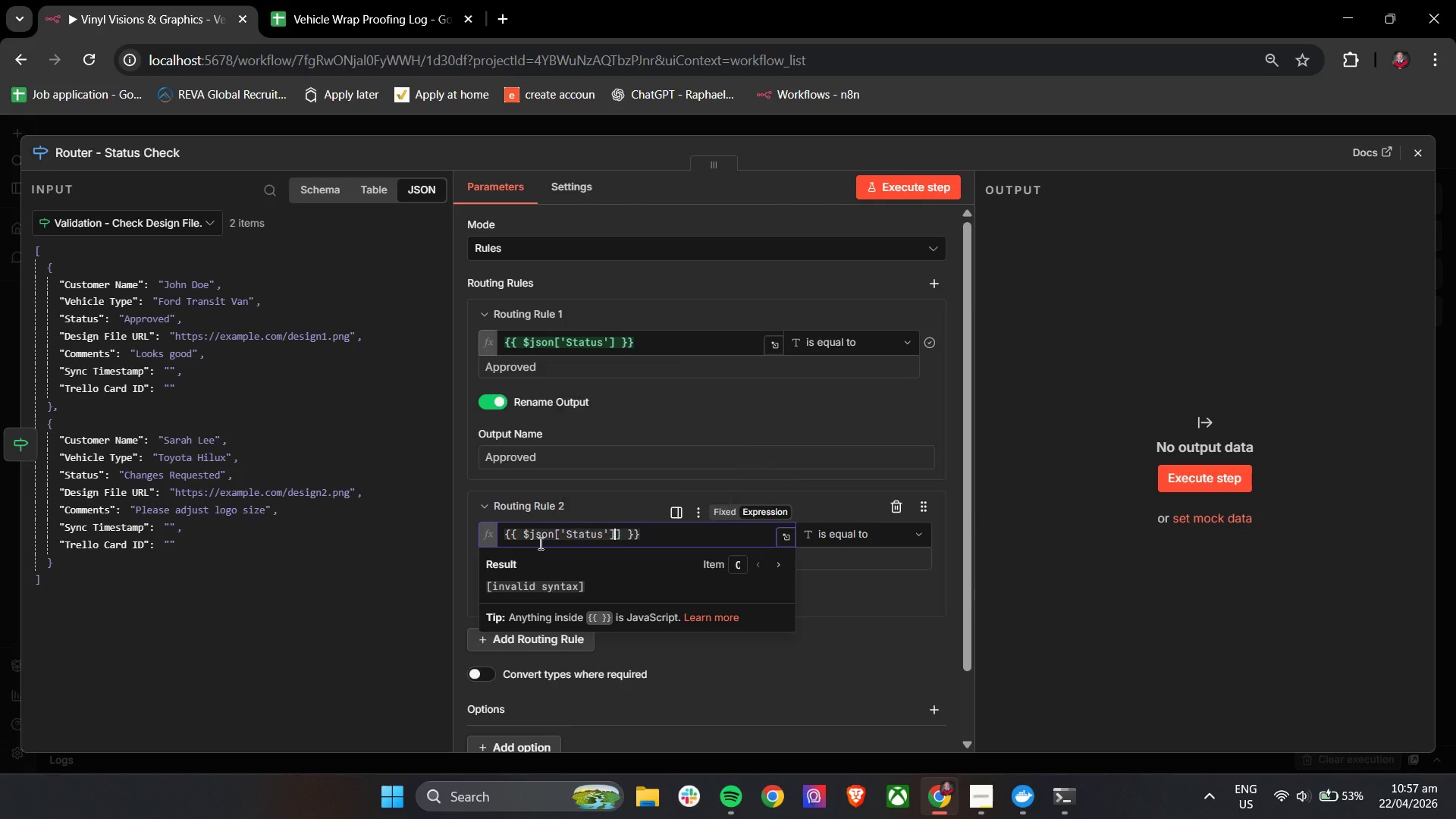 
key(Enter)
 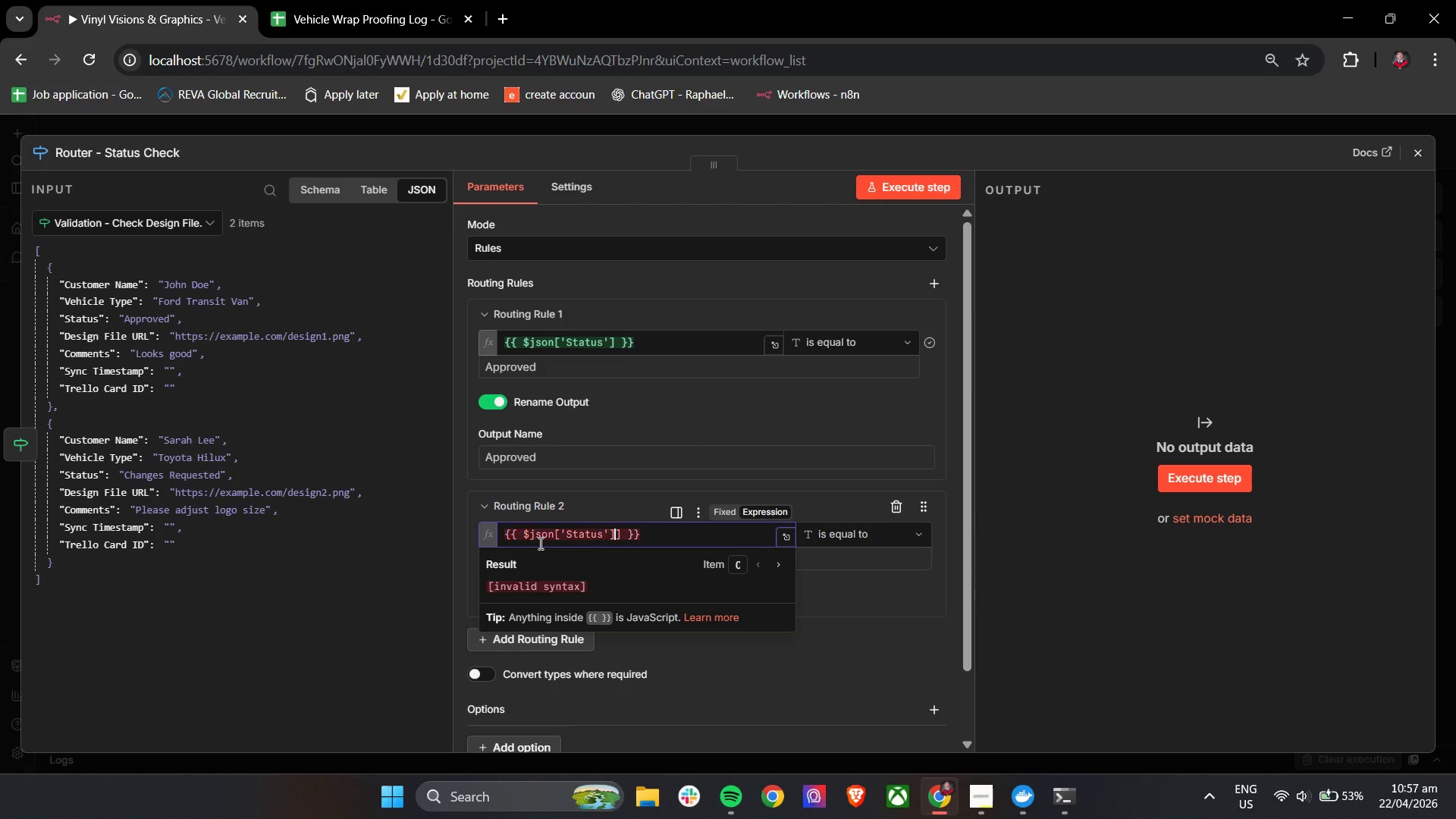 
key(Backspace)
 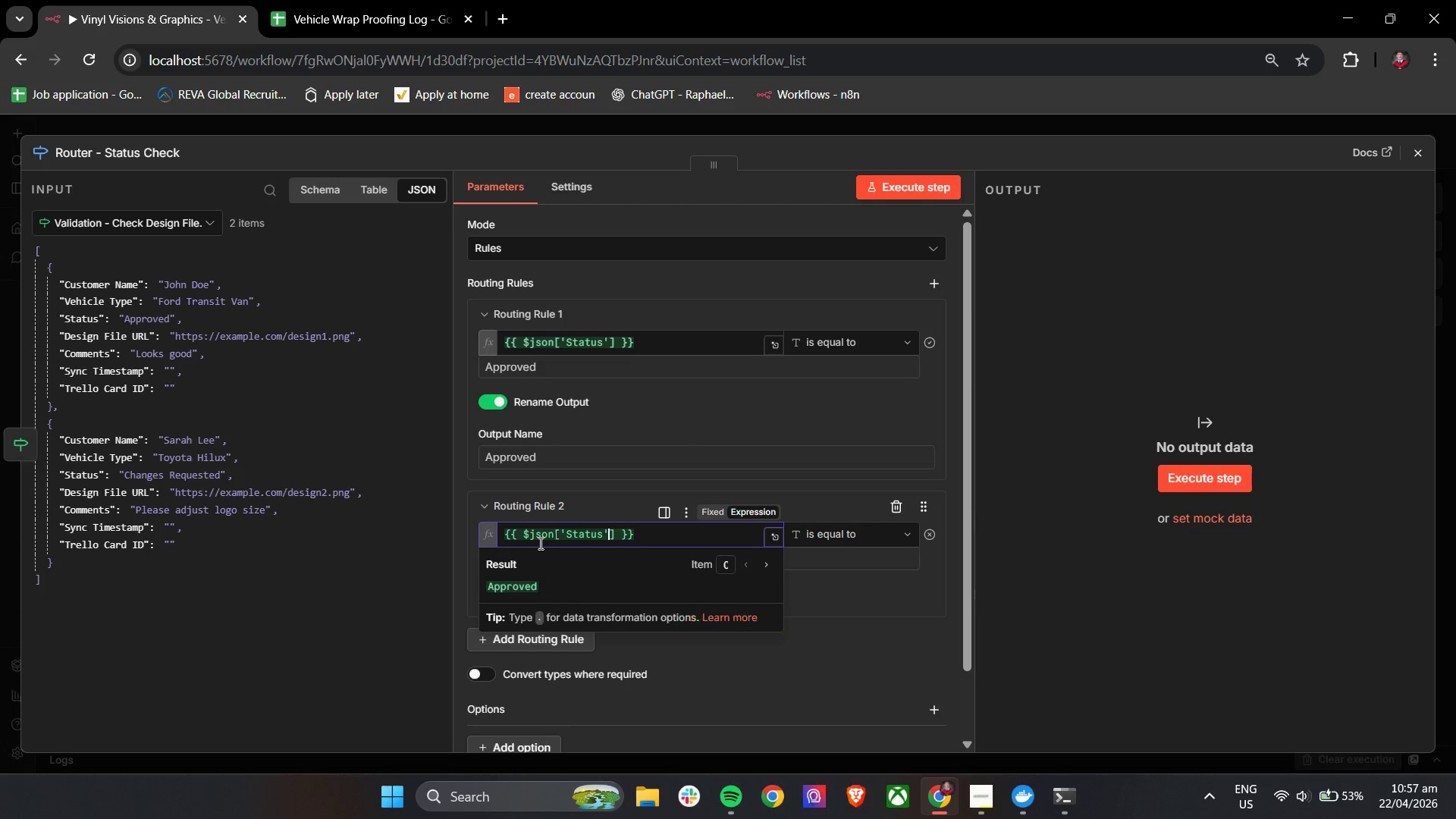 
key(ArrowDown)
 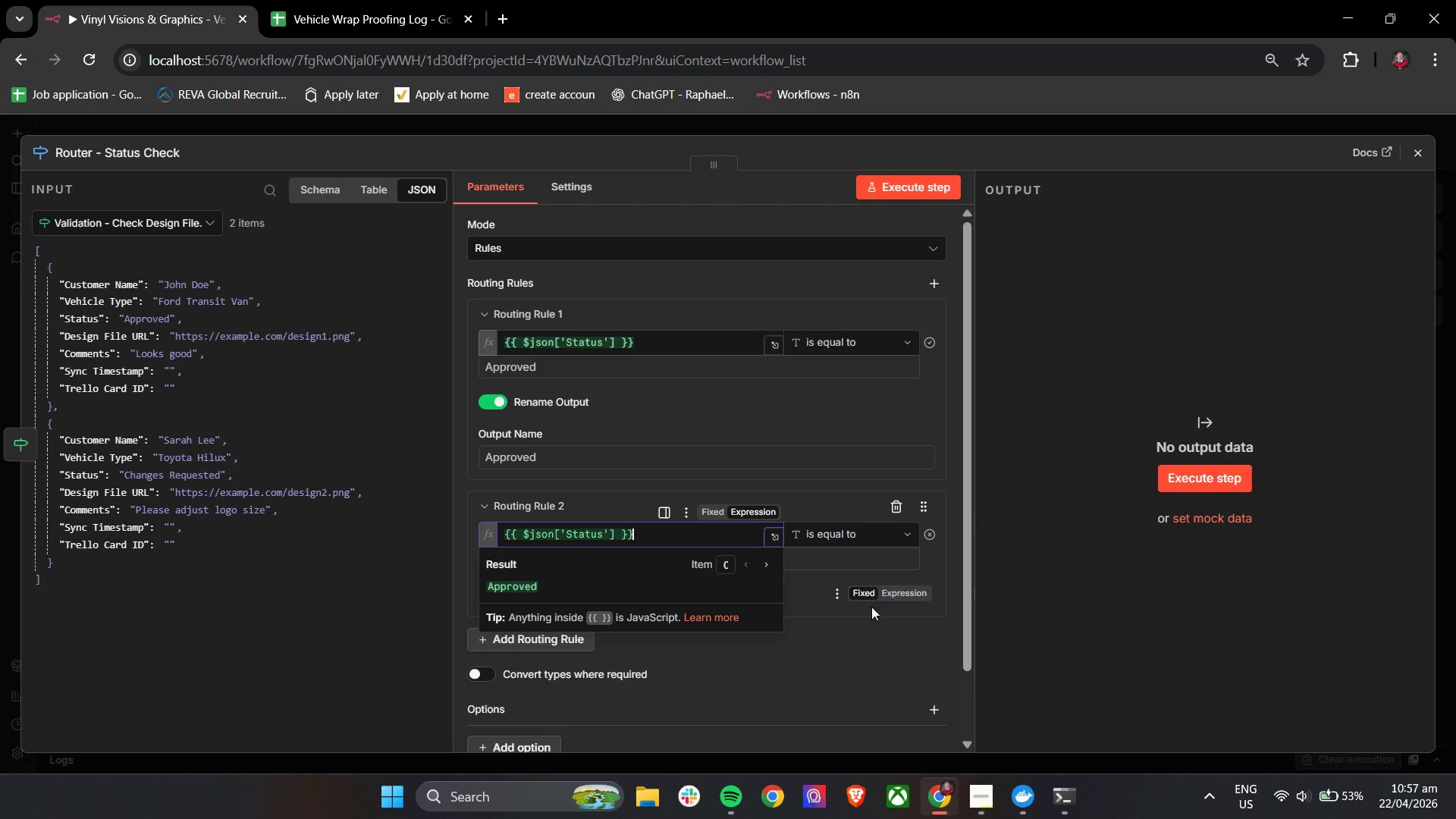 
left_click([828, 640])
 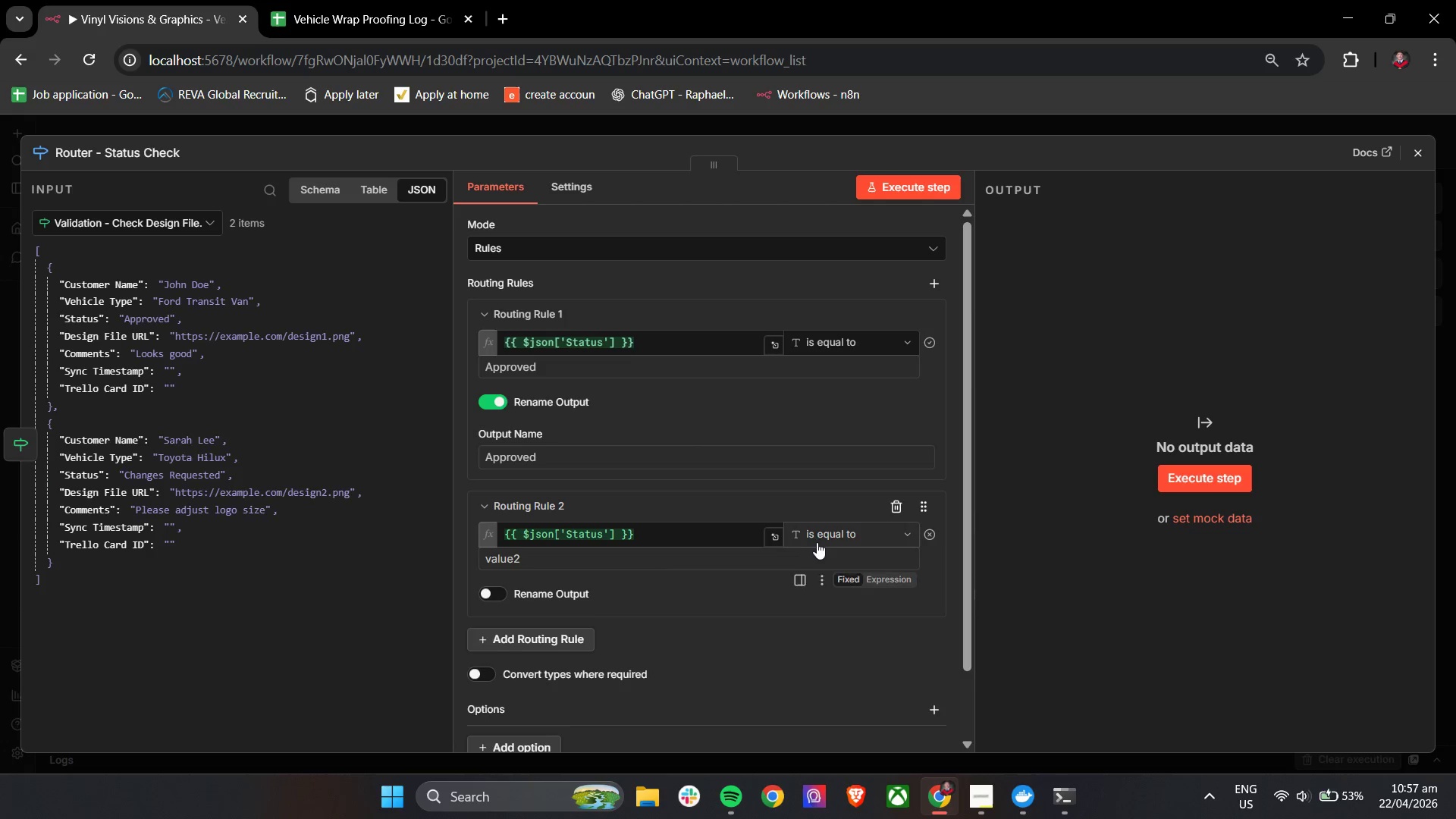 
left_click([681, 551])
 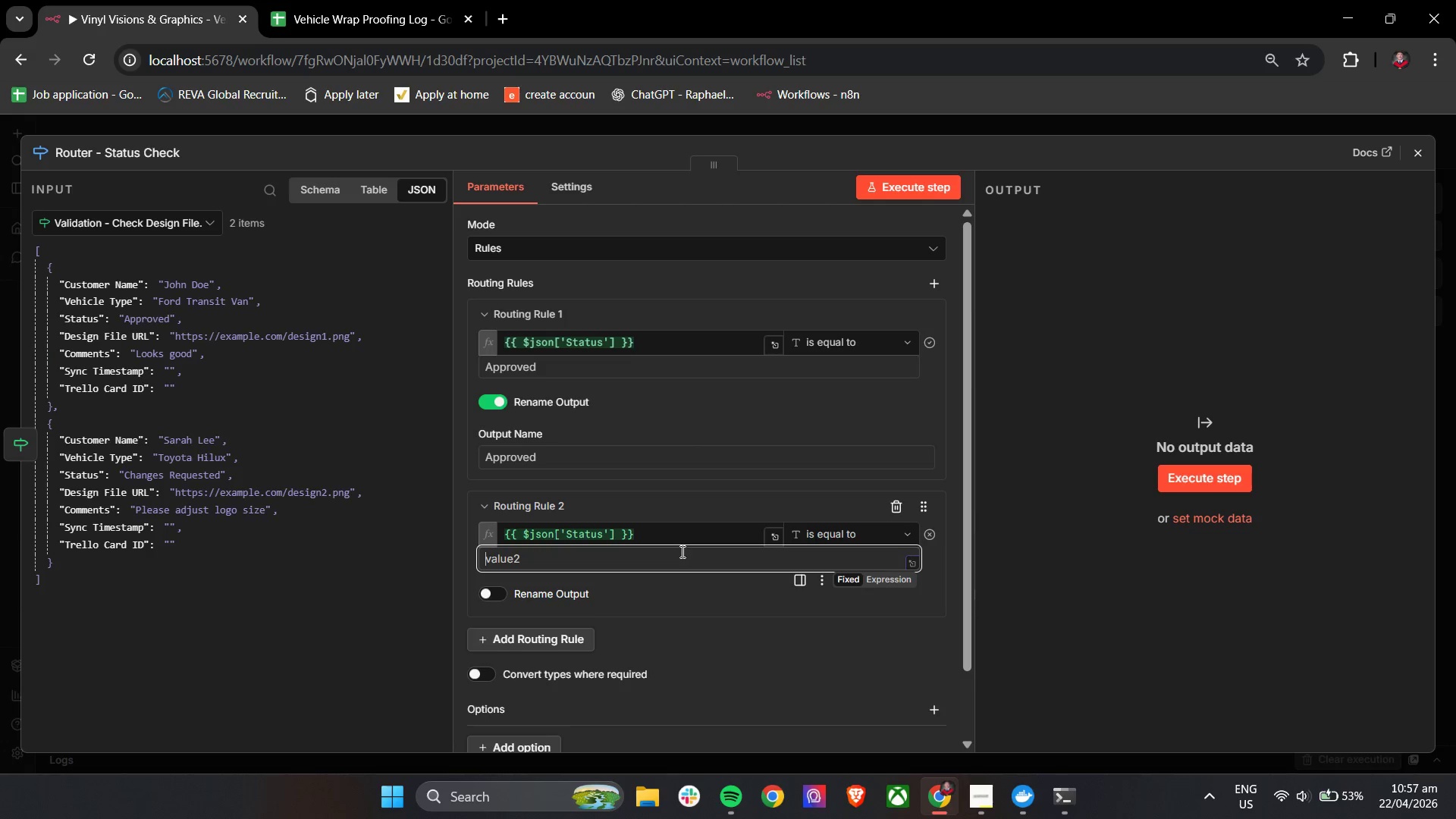 
wait(9.52)
 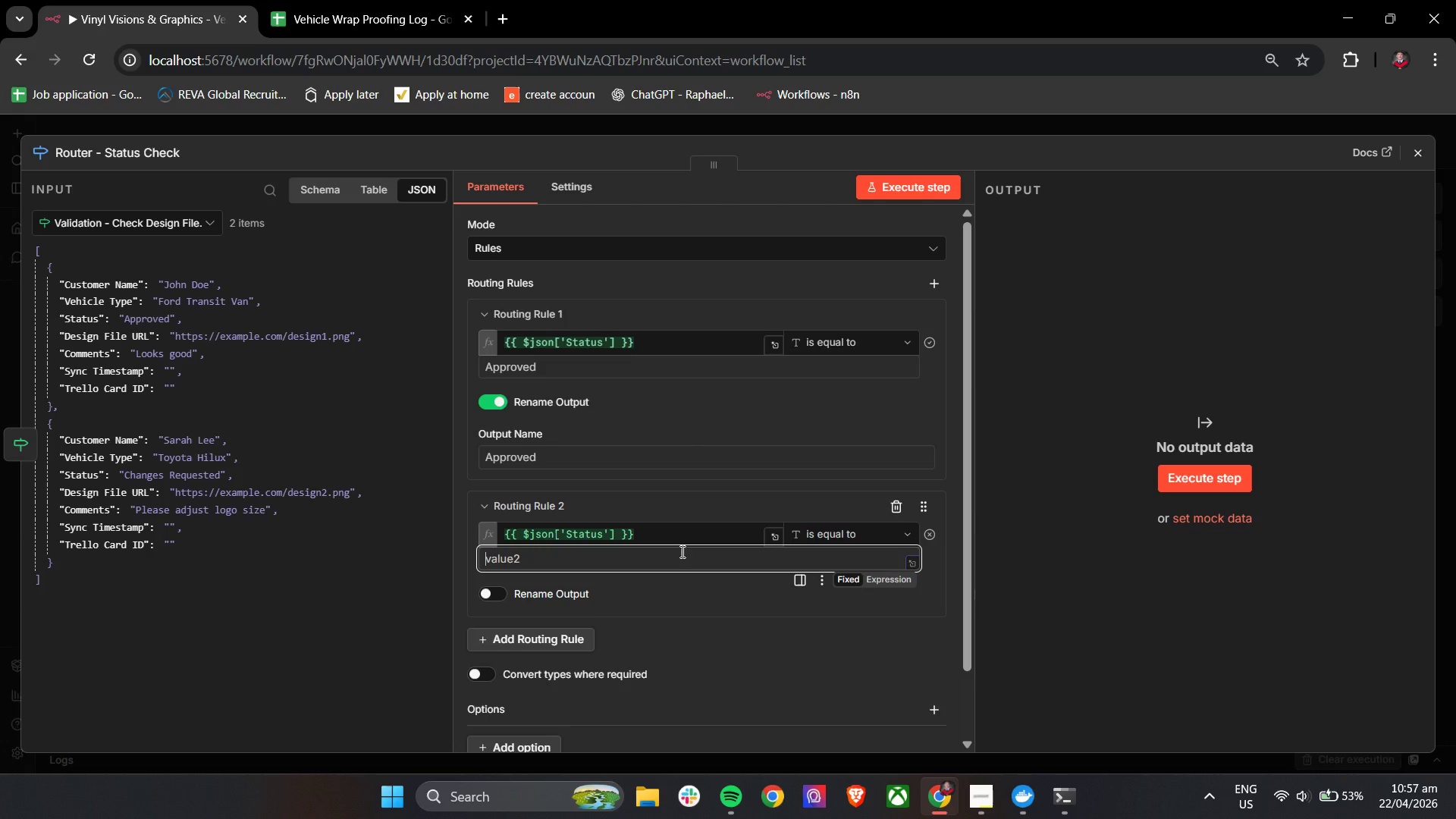 
type(Changes Requested)
 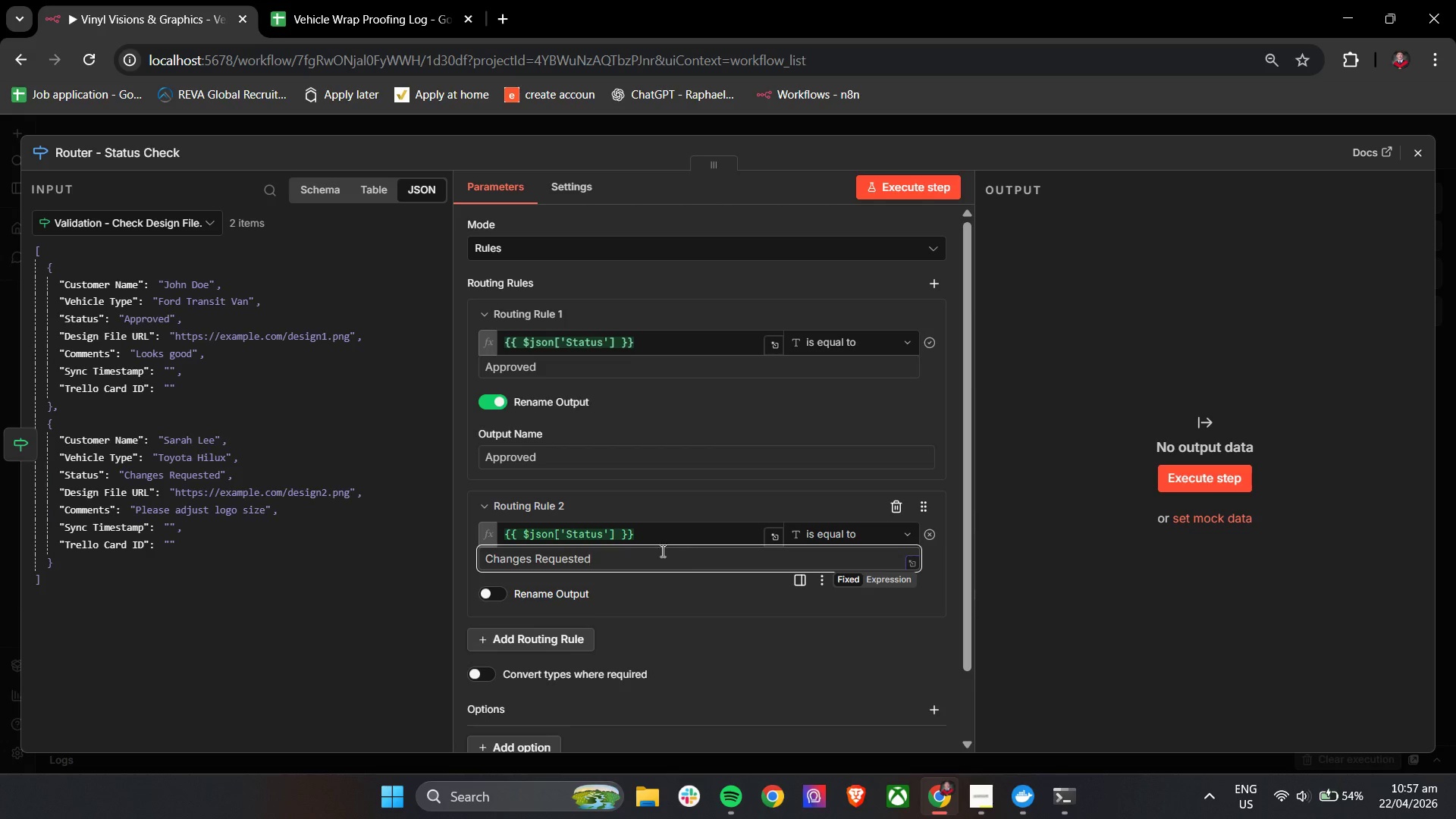 
key(Control+A)
 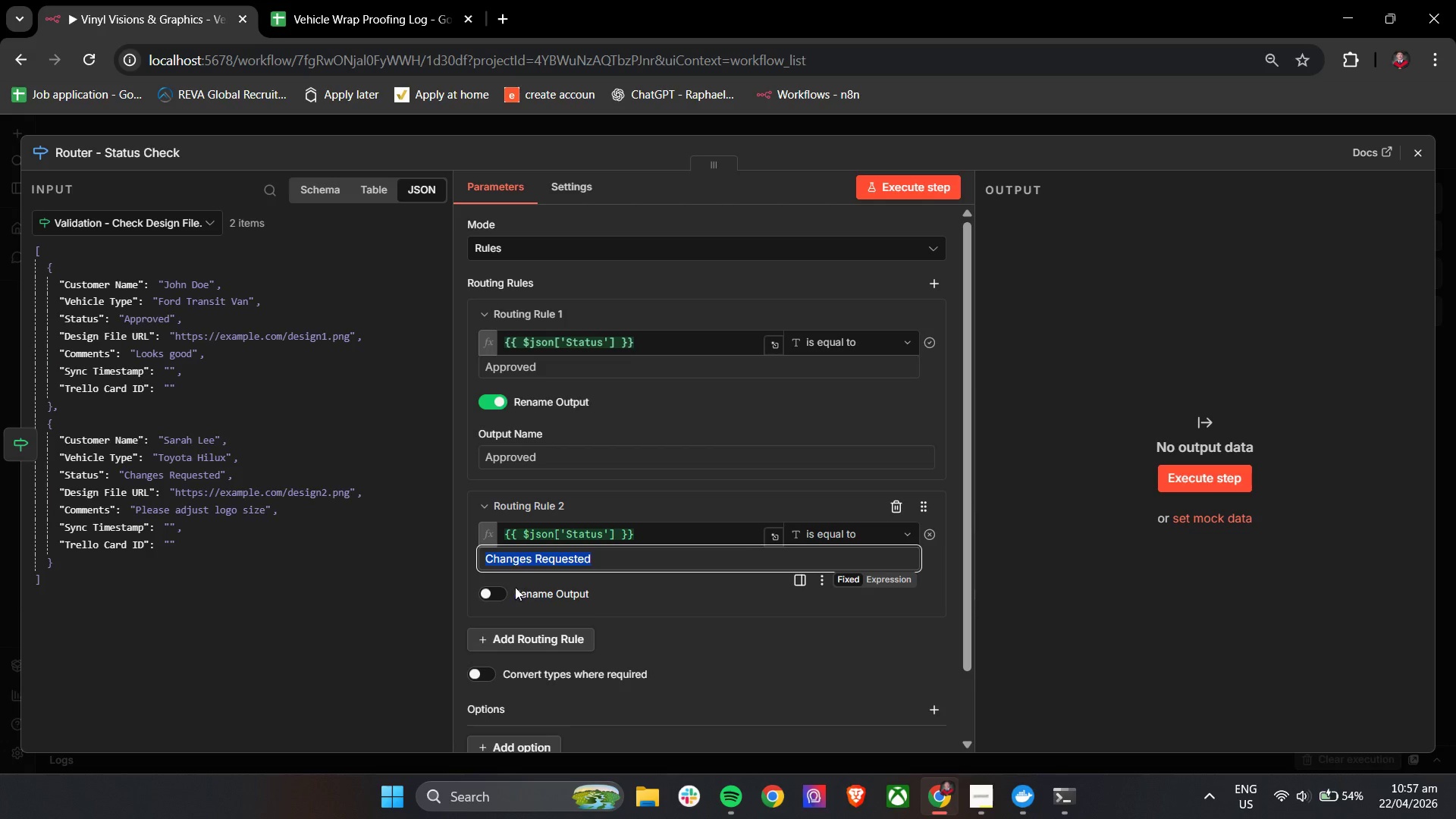 
key(Control+C)
 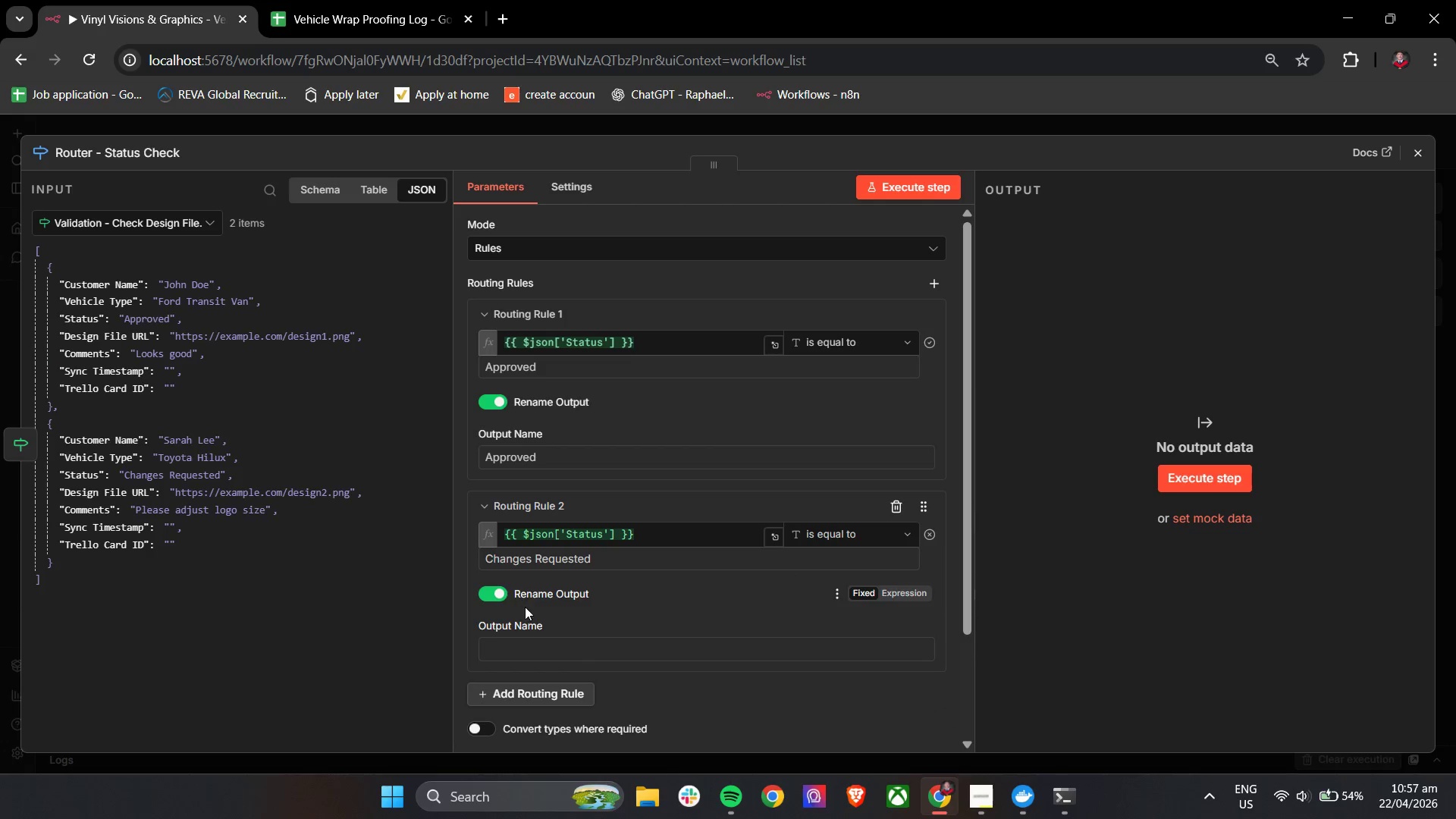 
left_click([522, 641])
 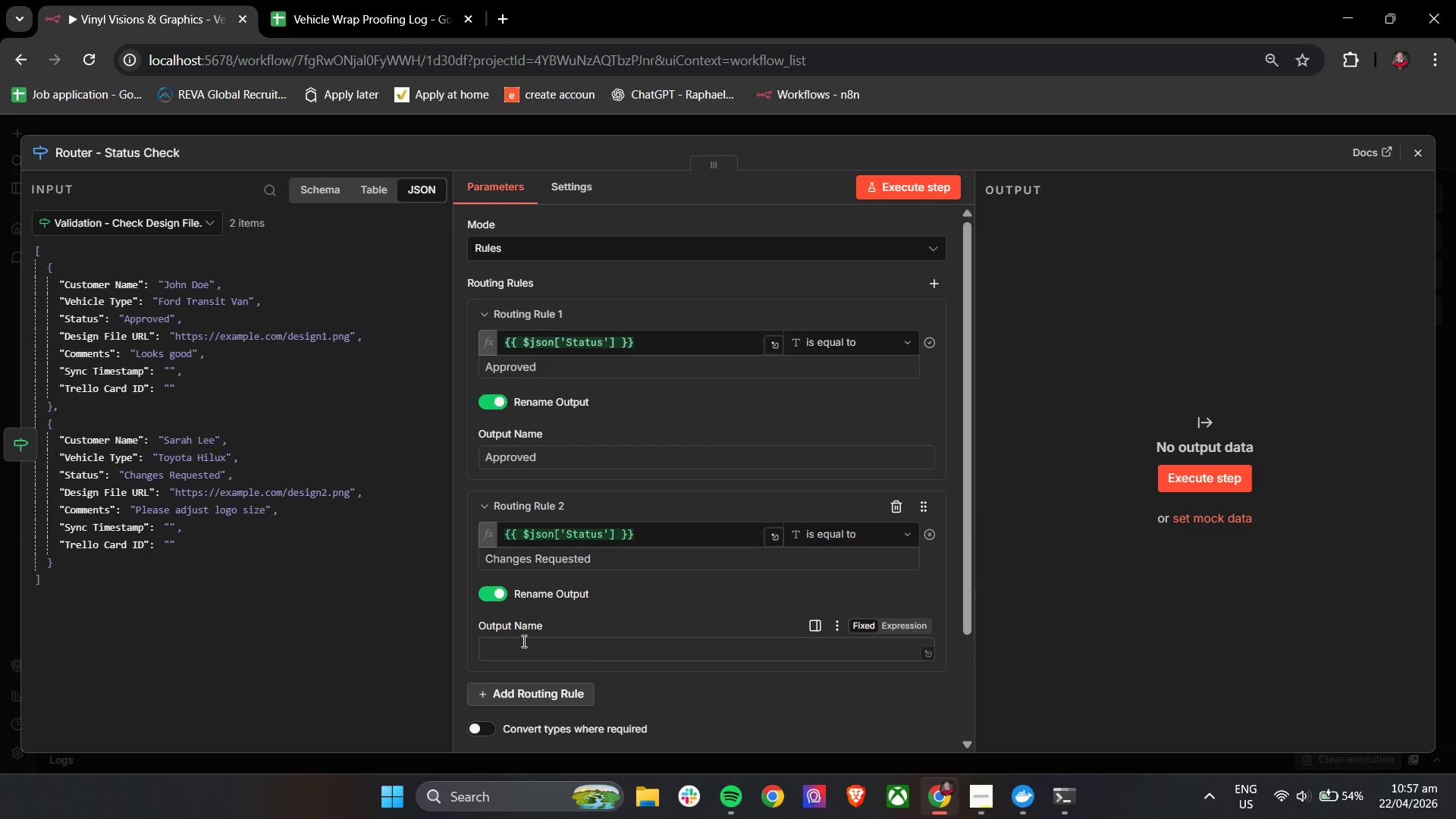 
key(Control+V)
 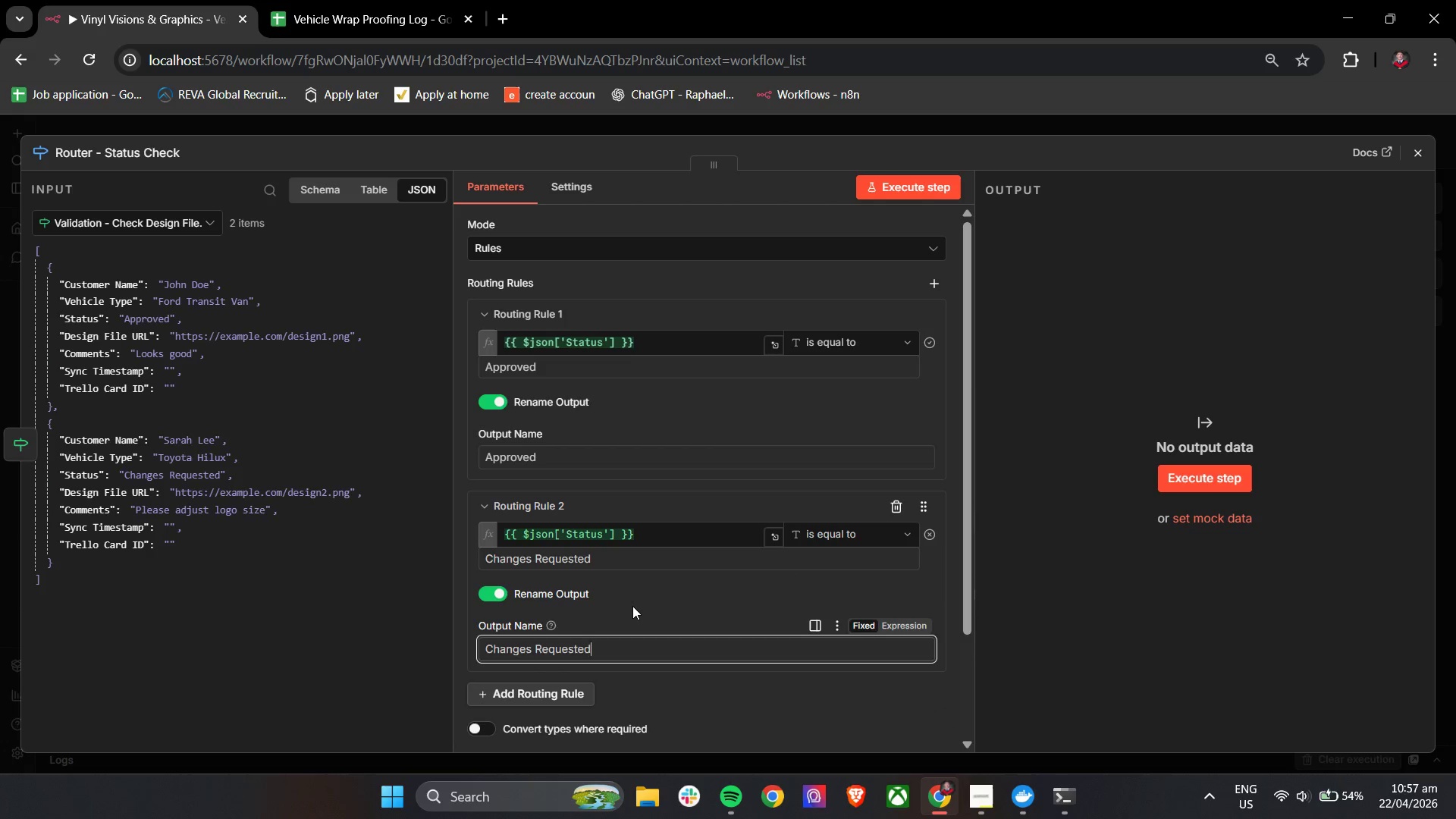 
double_click([632, 606])
 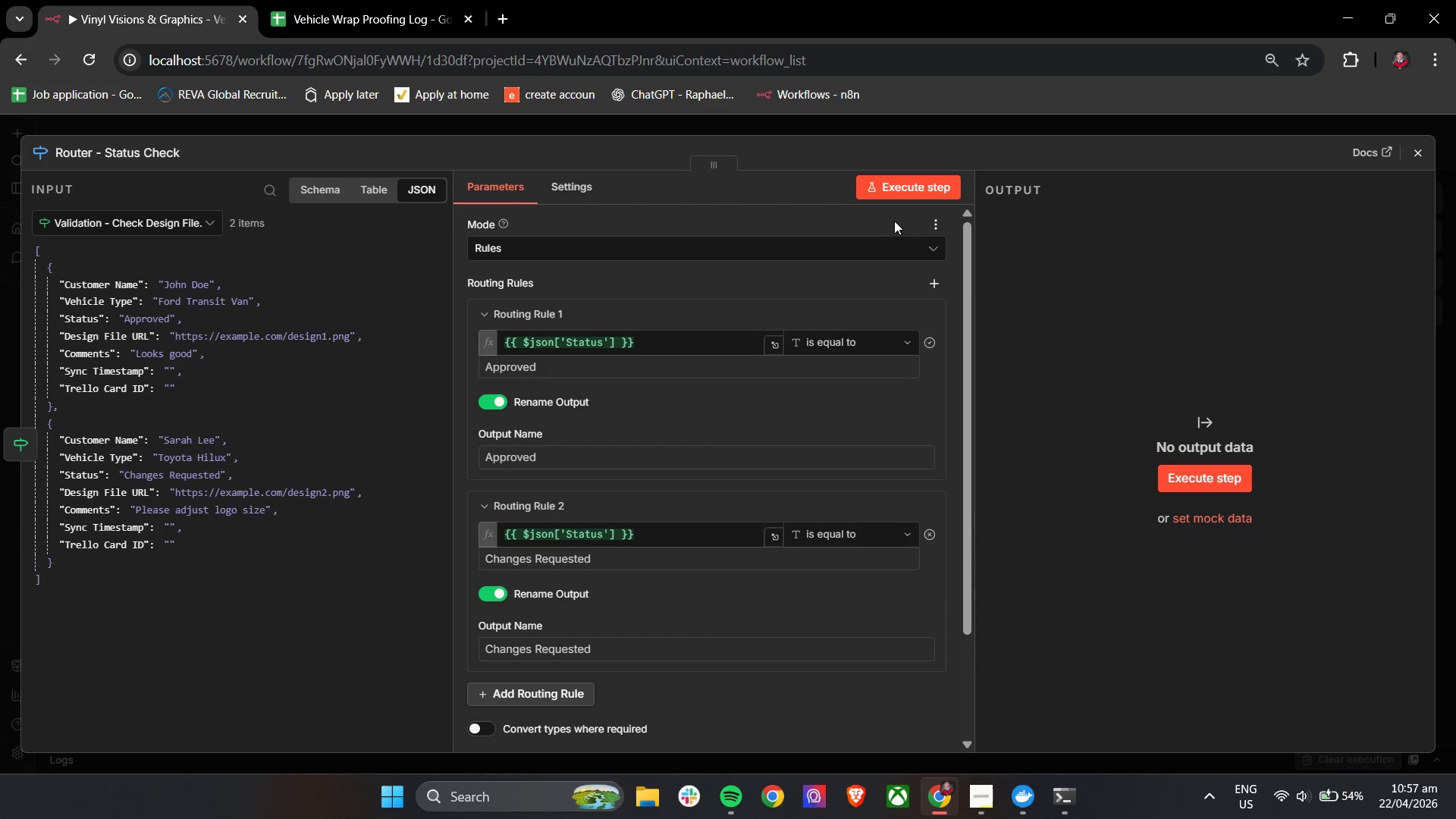 
left_click([899, 196])
 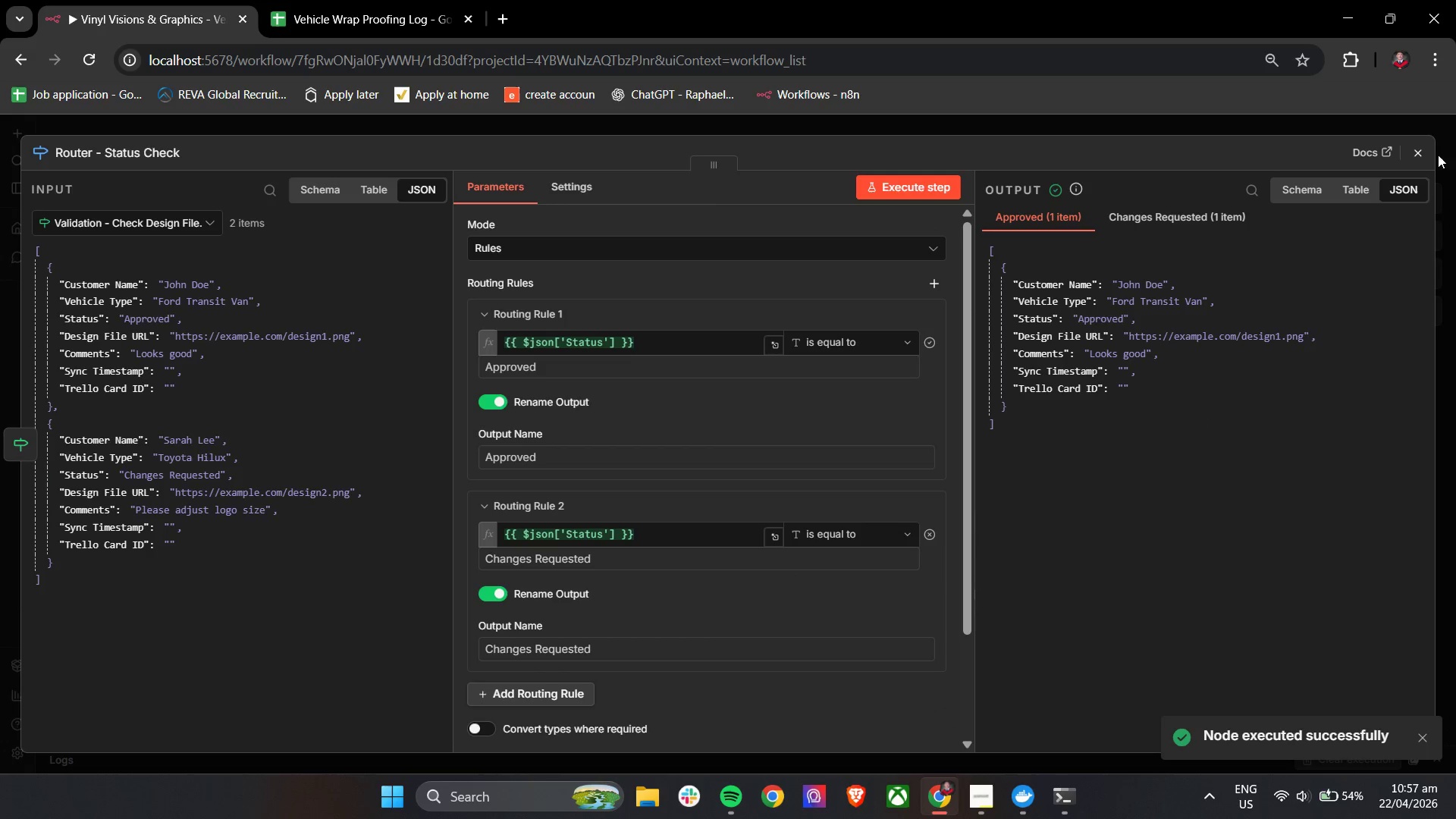 
hold_key(key=ControlLeft, duration=0.92)
left_click_drag(start_coordinate=[1315, 413], to_coordinate=[1267, 413])